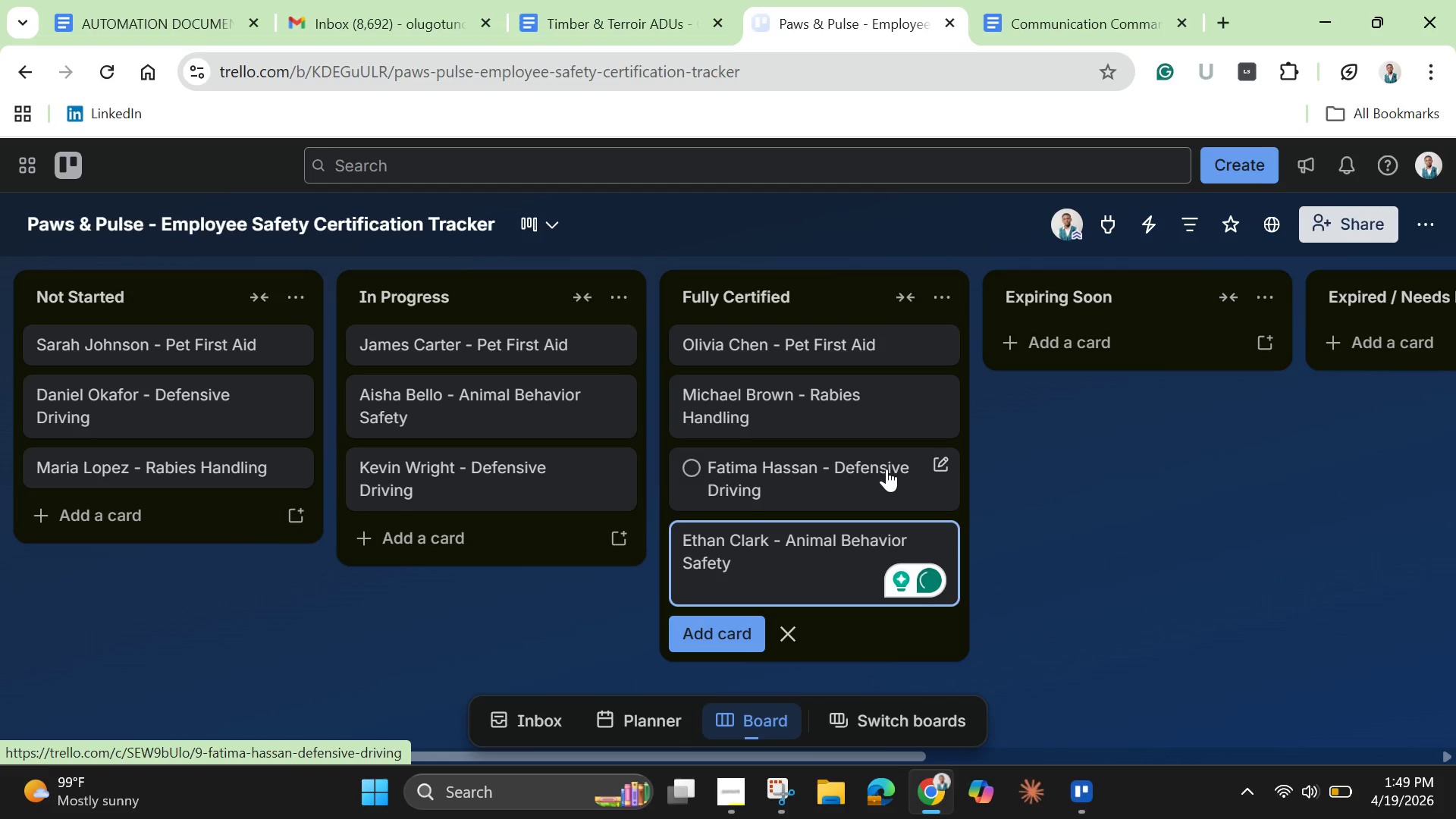 
key(Enter)
 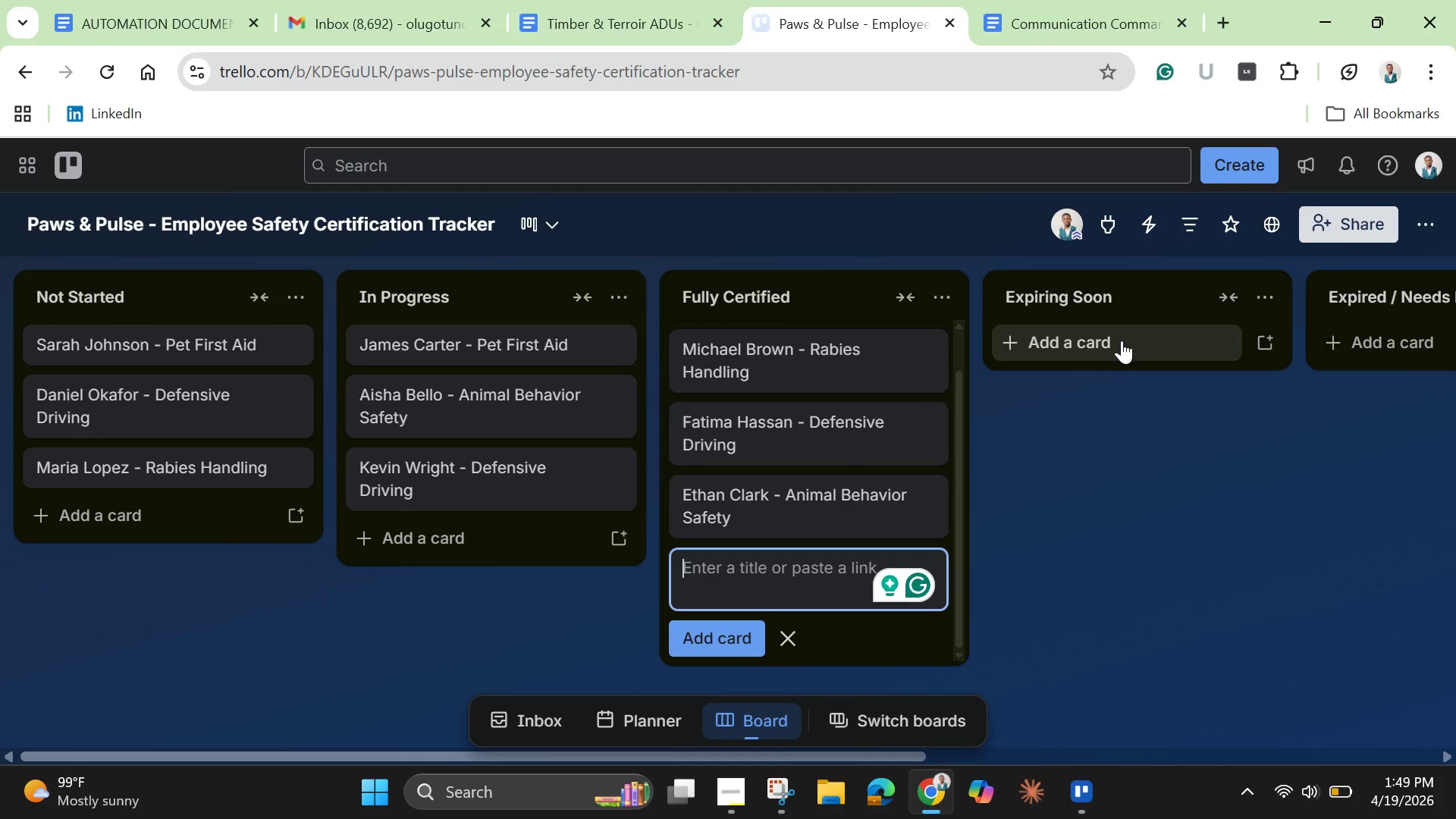 
left_click([1122, 340])
 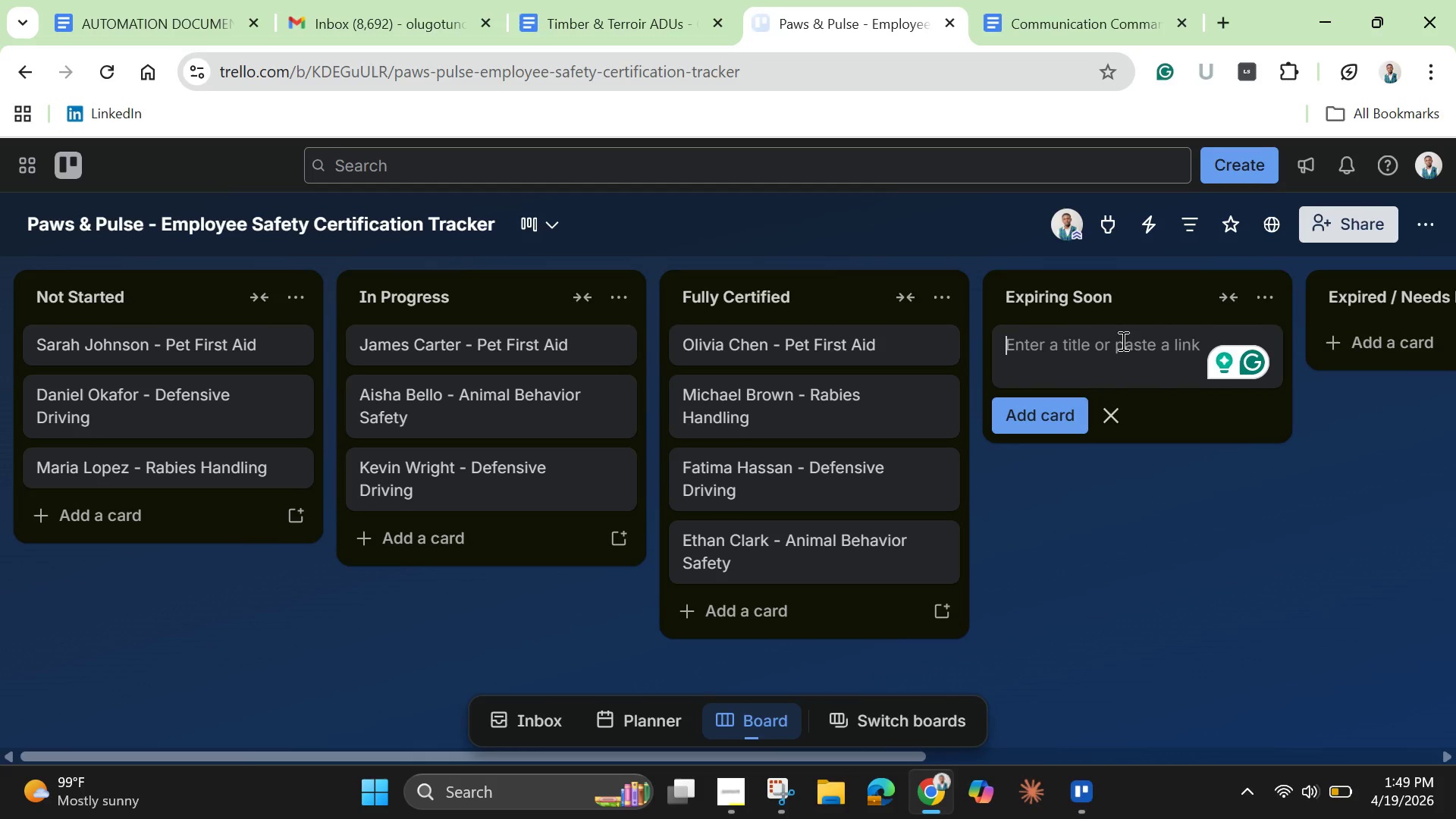 
wait(6.98)
 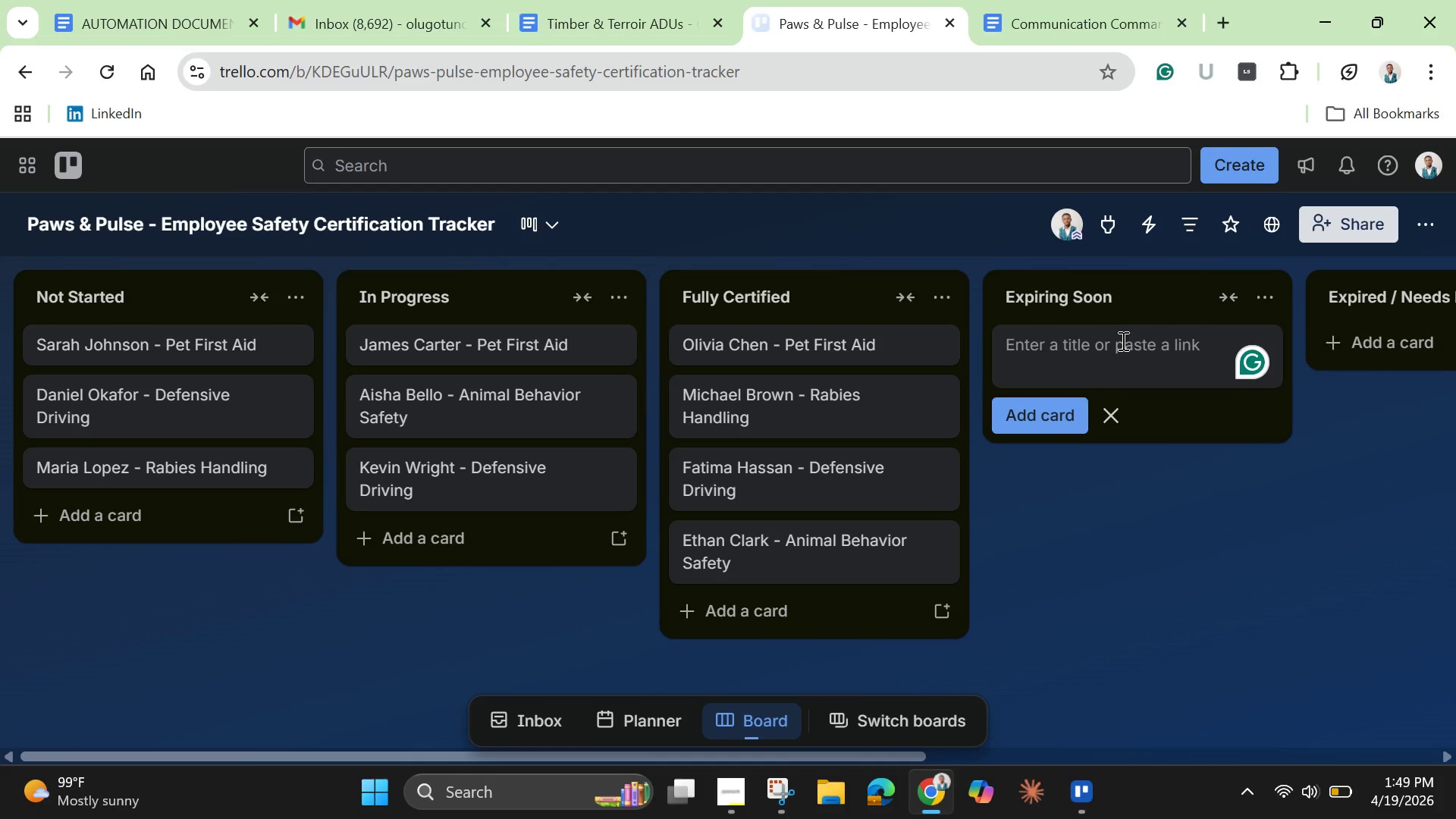 
type(Grace Kim - Pet First Aid)
 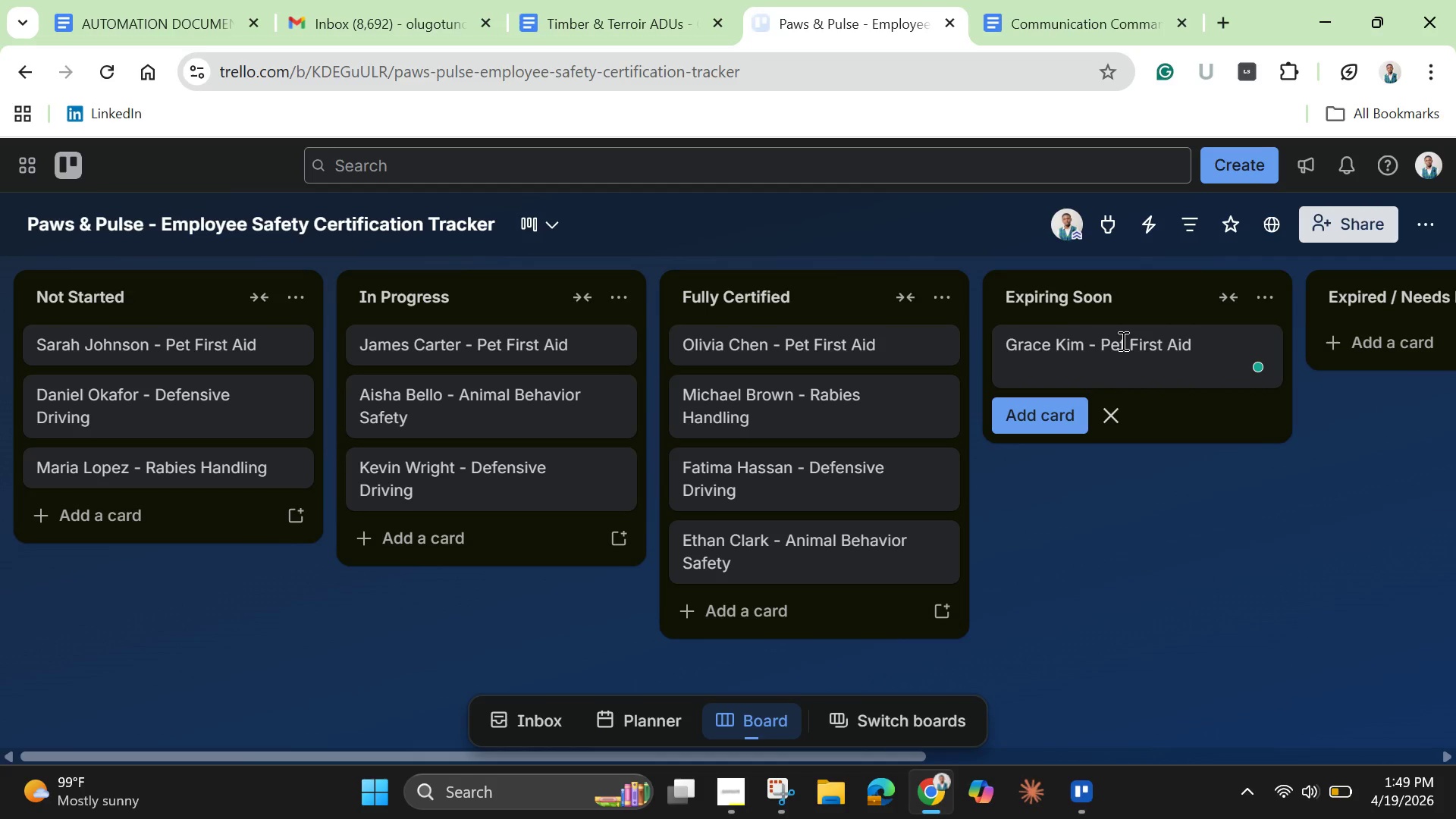 
key(Enter)
 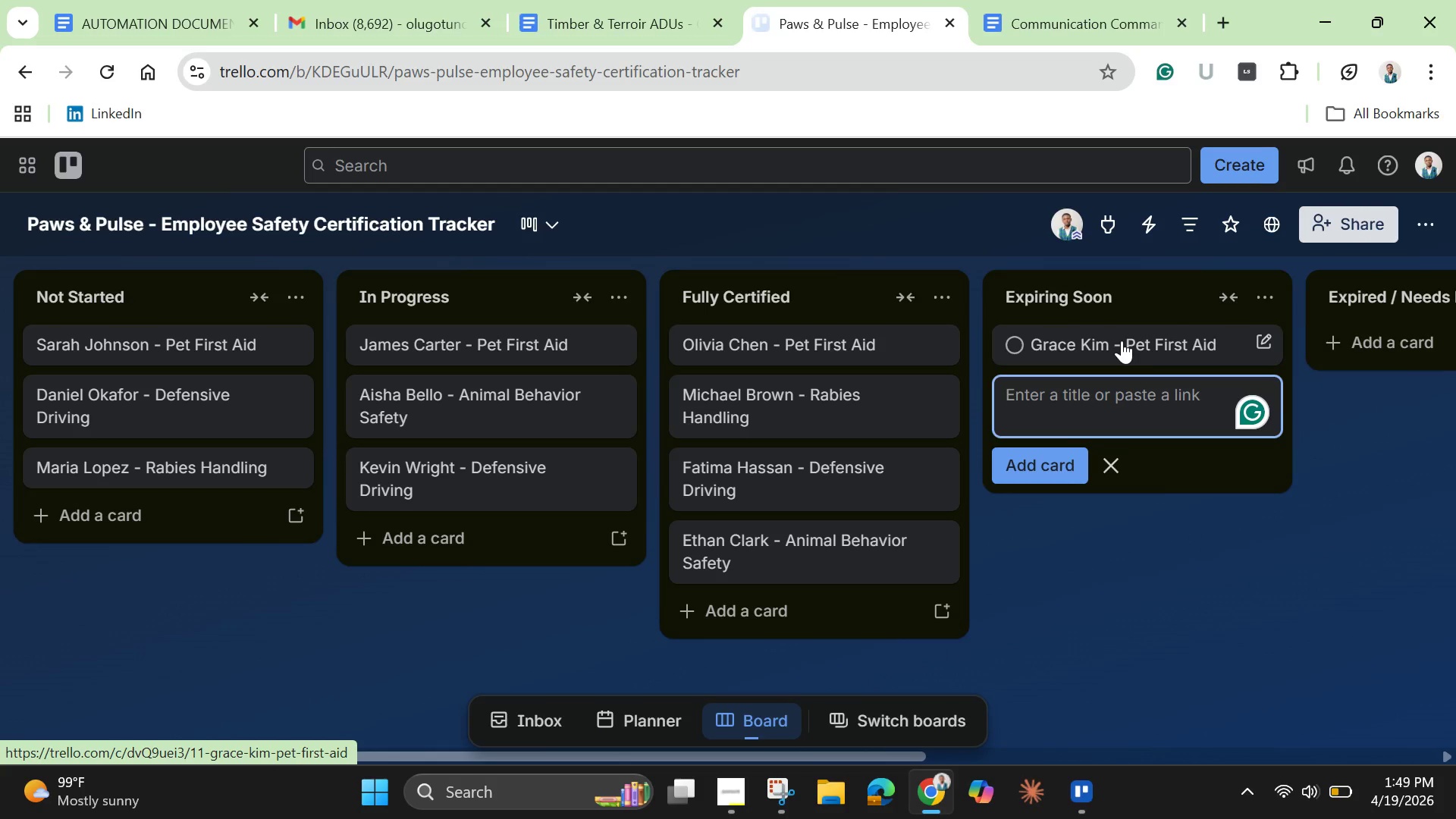 
type(Noah Adams - Rabies Handling)
 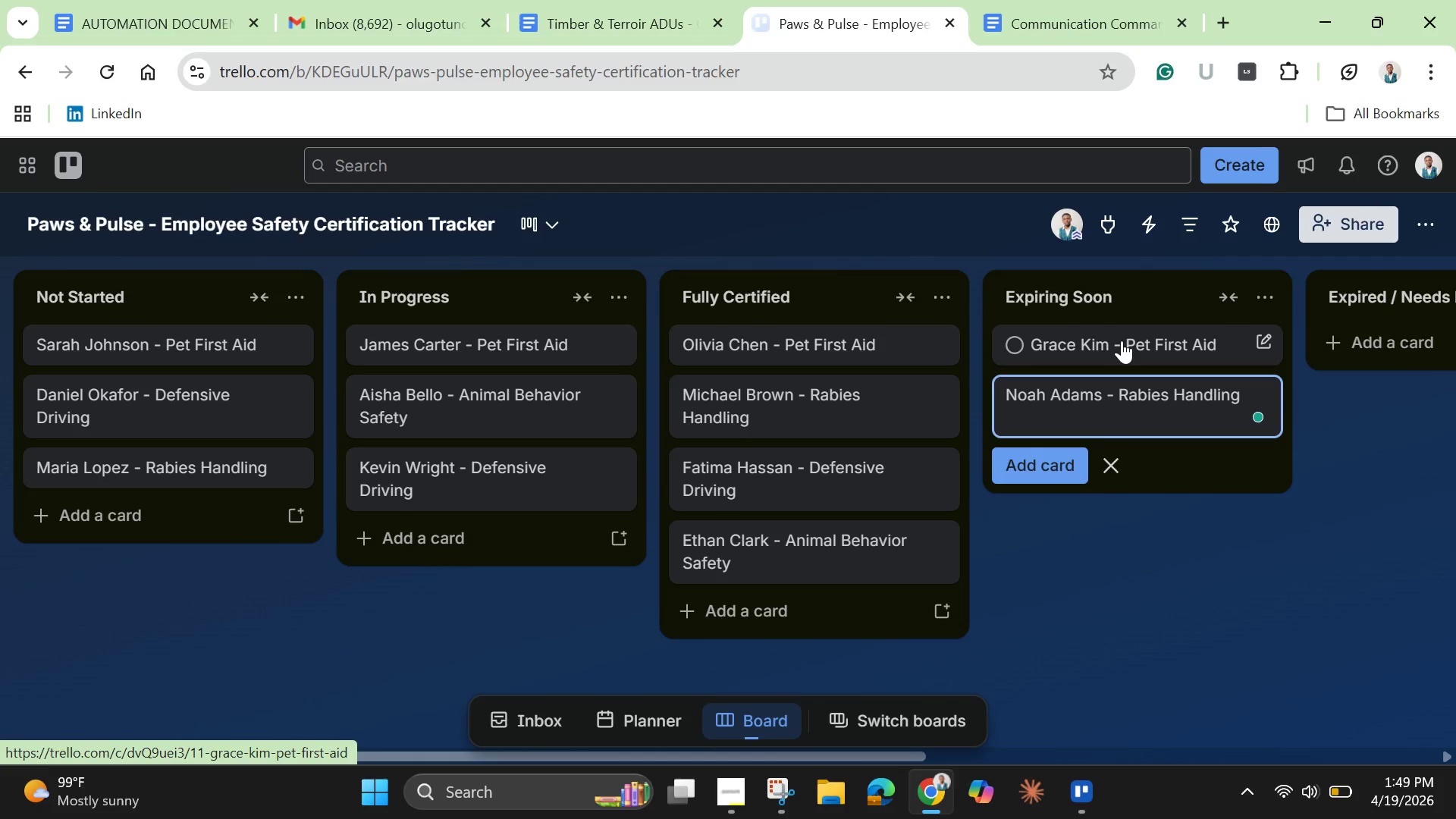 
key(Enter)
 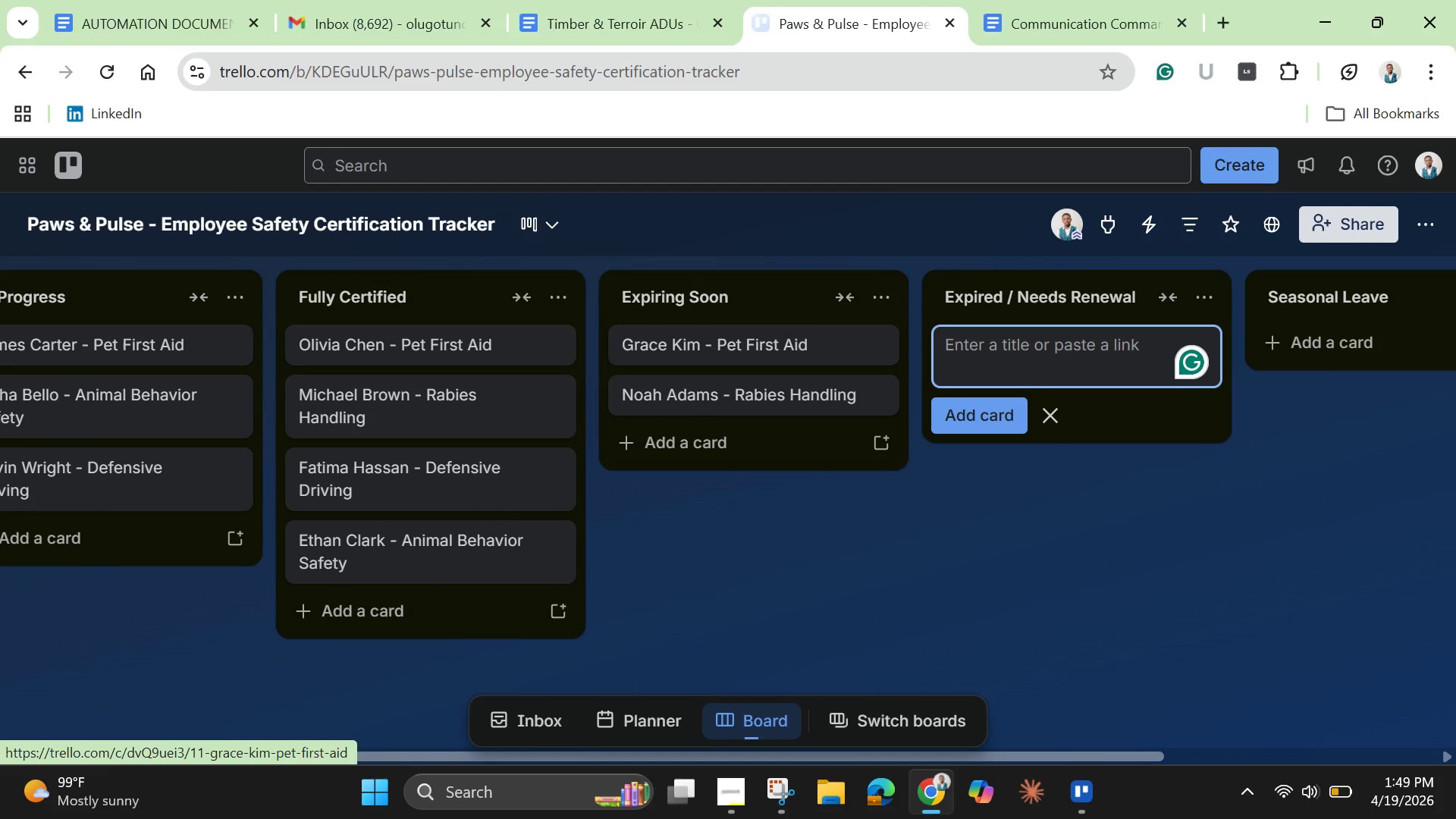 
wait(5.44)
 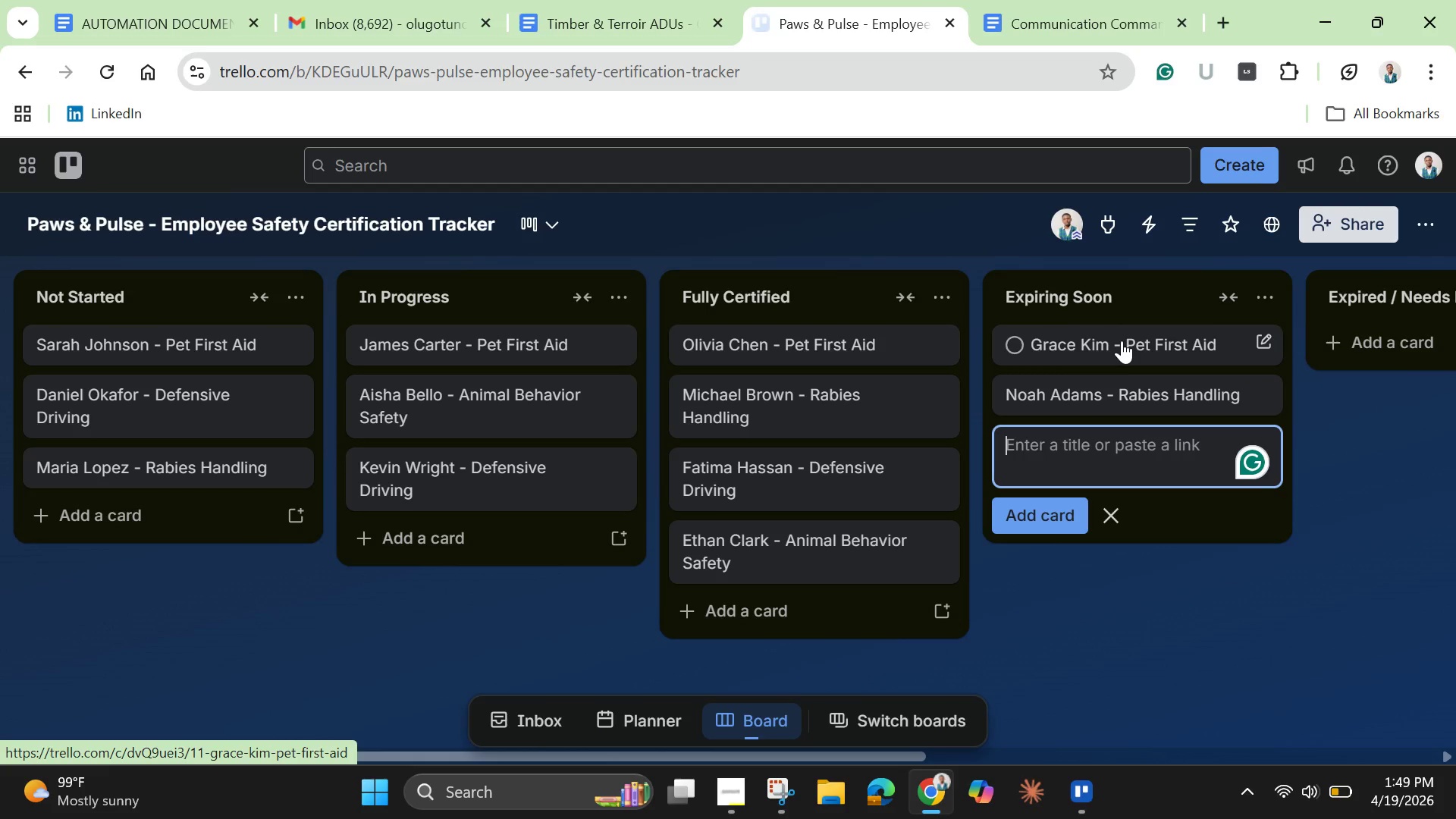 
type(Grace Kim =)
key(Backspace)
type(- Pet First Aid)
 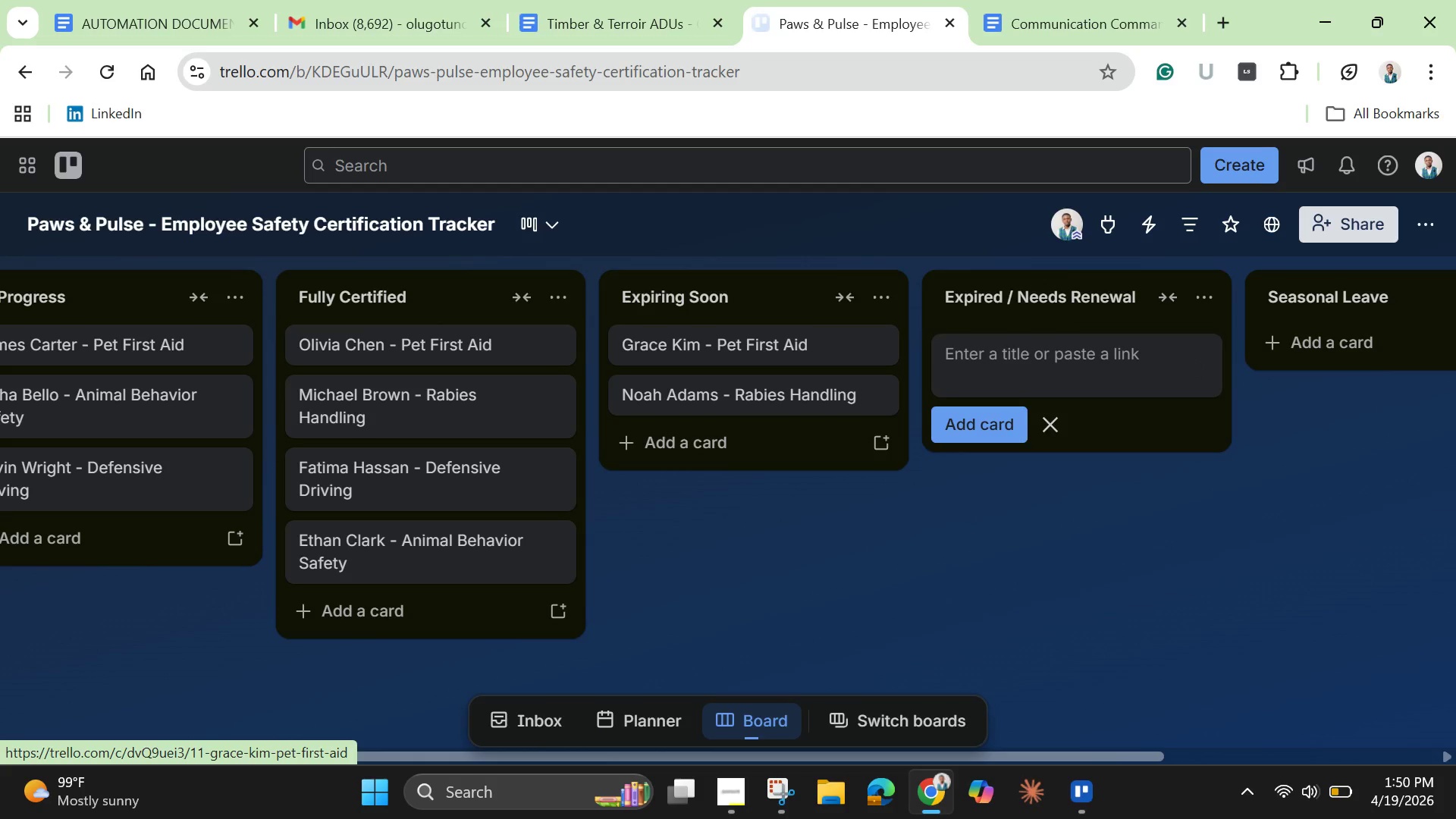 
 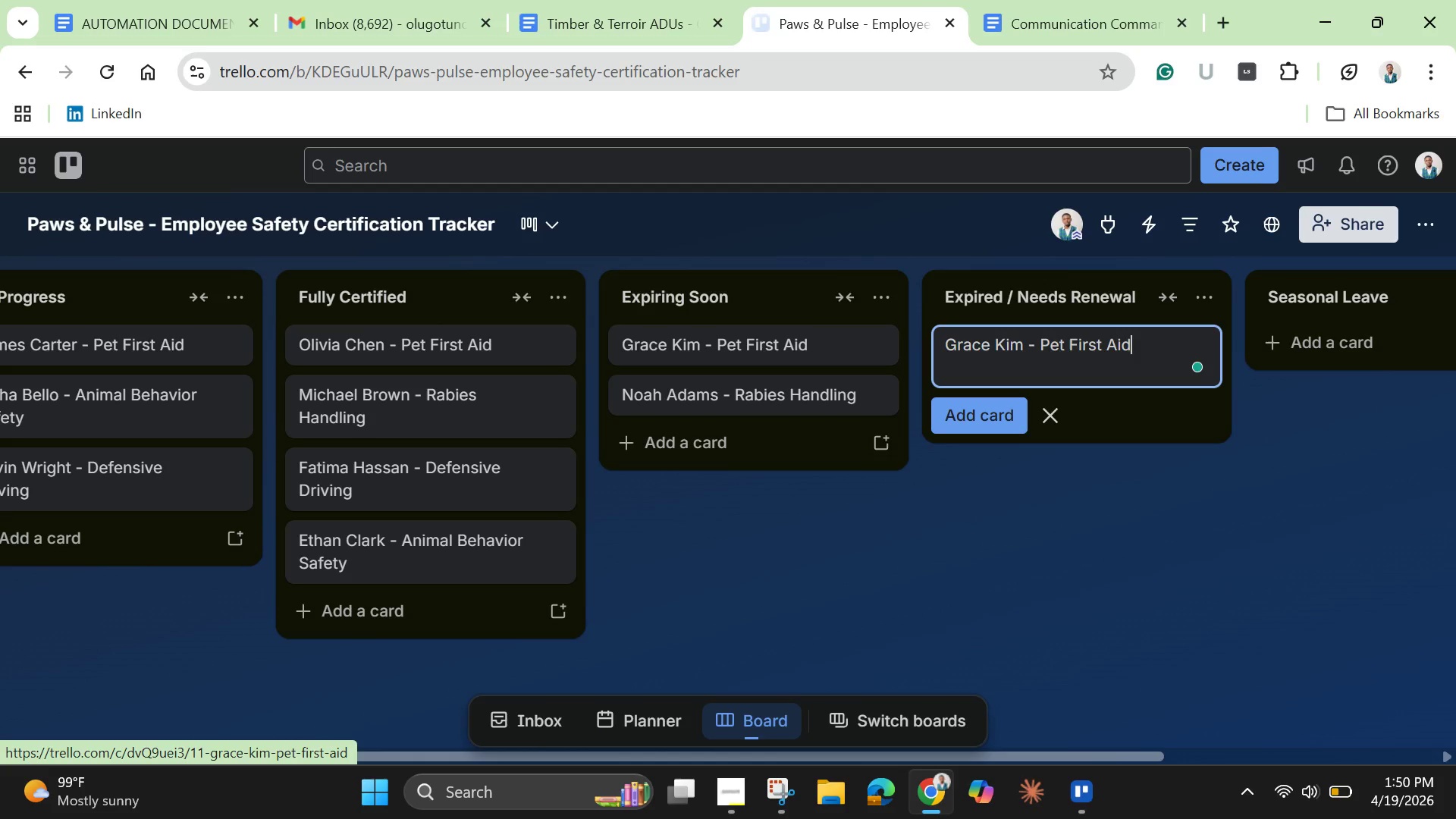 
key(Enter)
 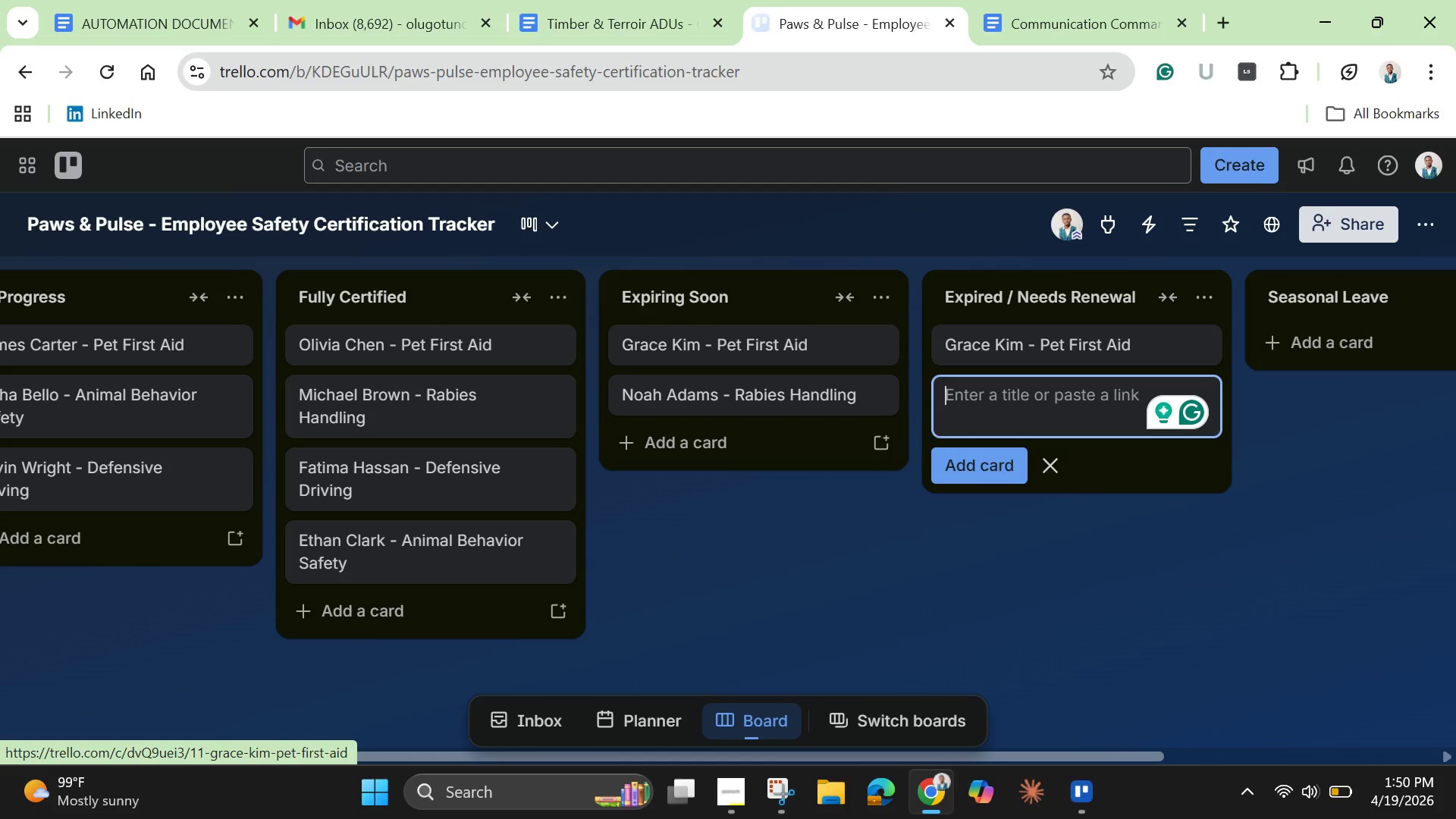 
wait(12.62)
 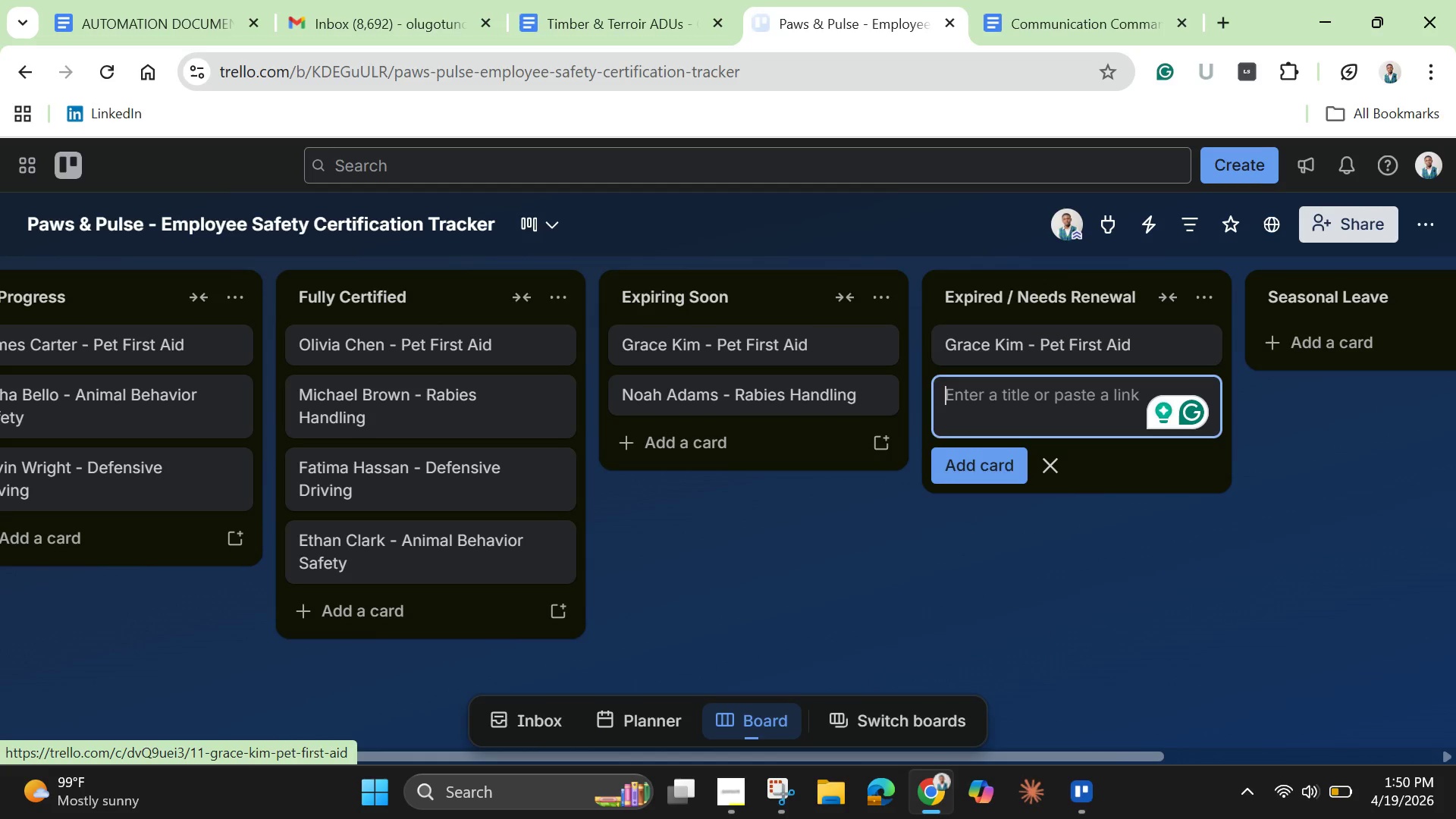 
double_click([1084, 357])
 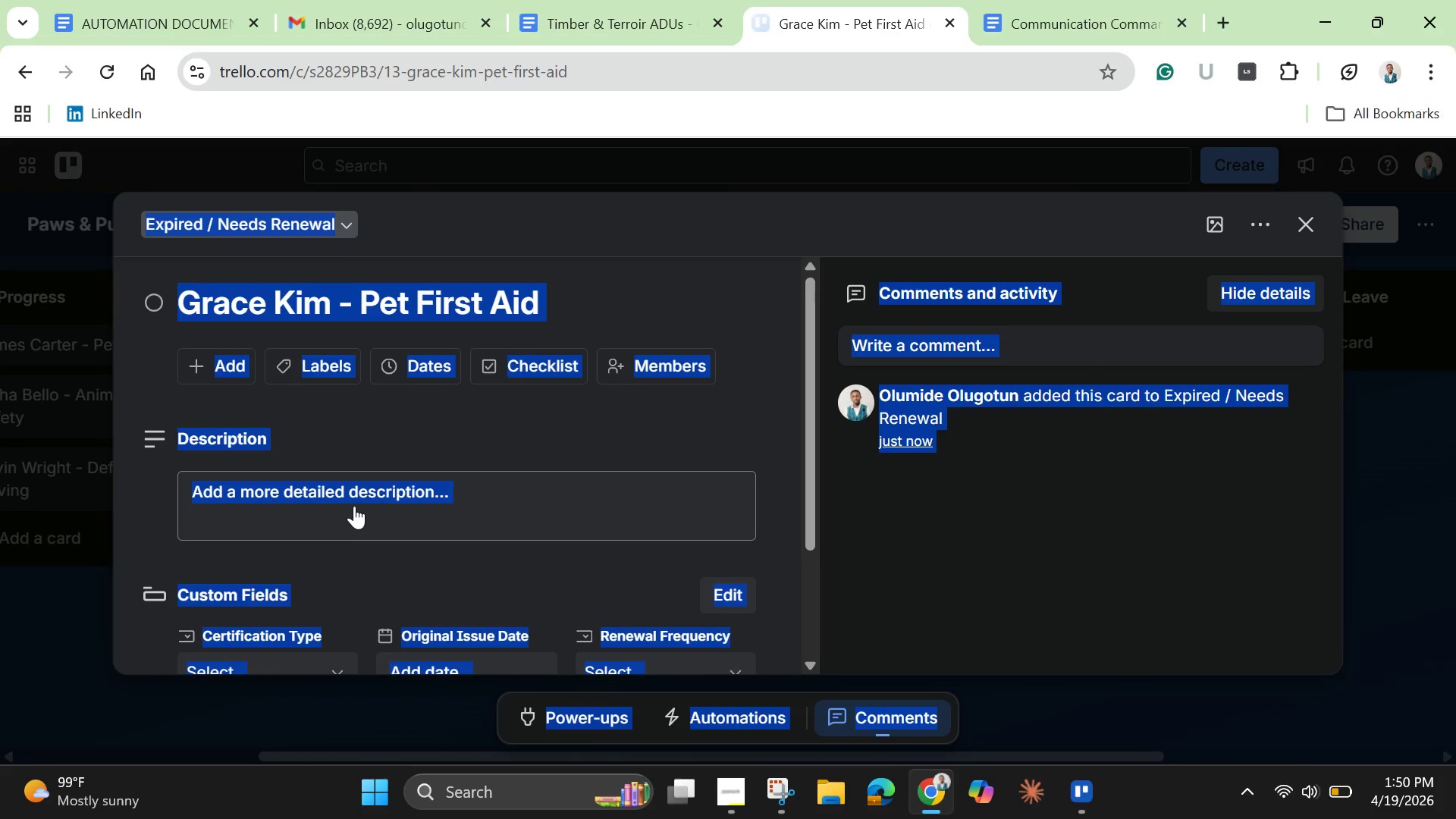 
left_click([363, 309])
 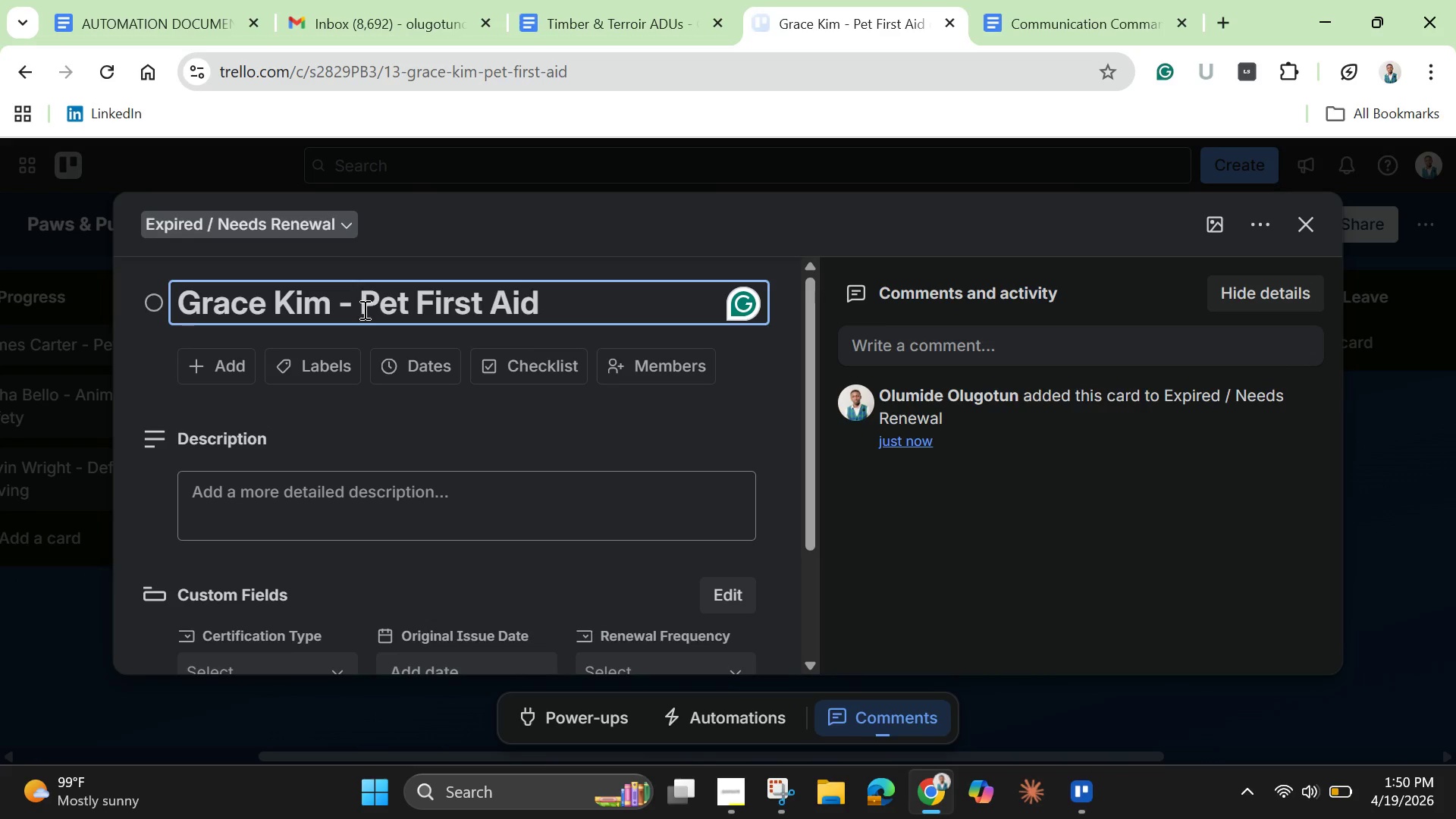 
double_click([363, 309])
 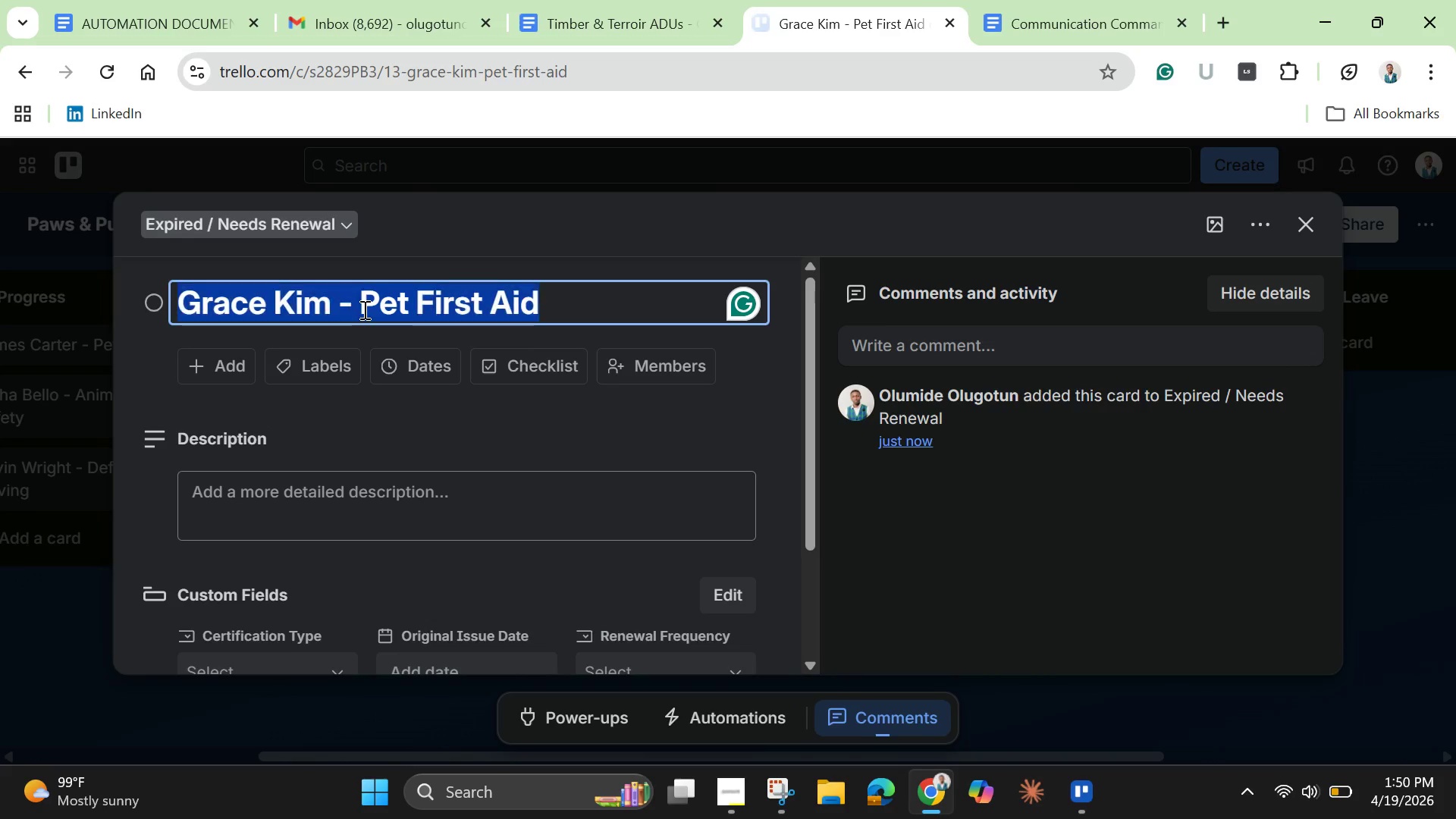 
triple_click([363, 309])
 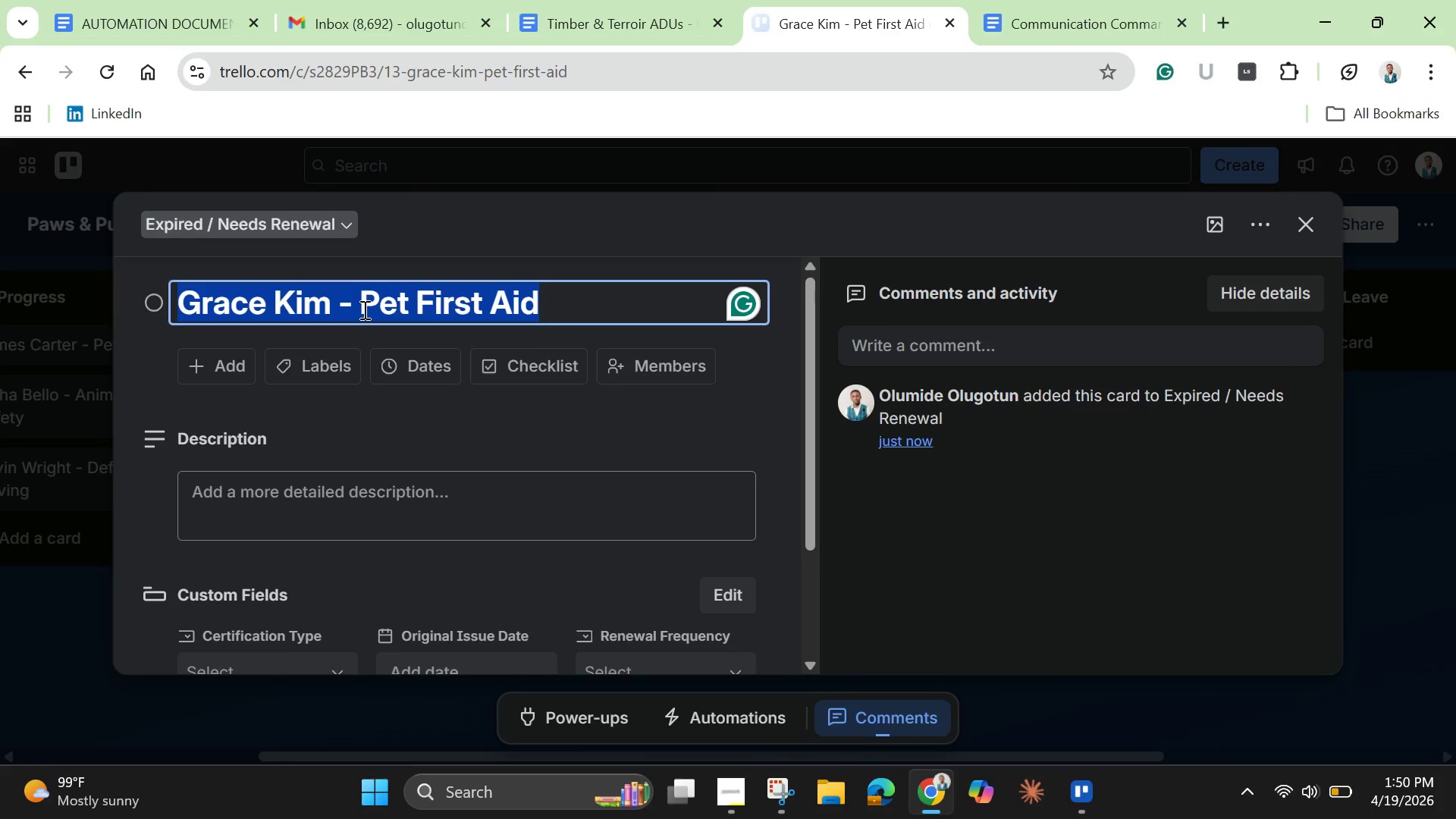 
triple_click([363, 309])
 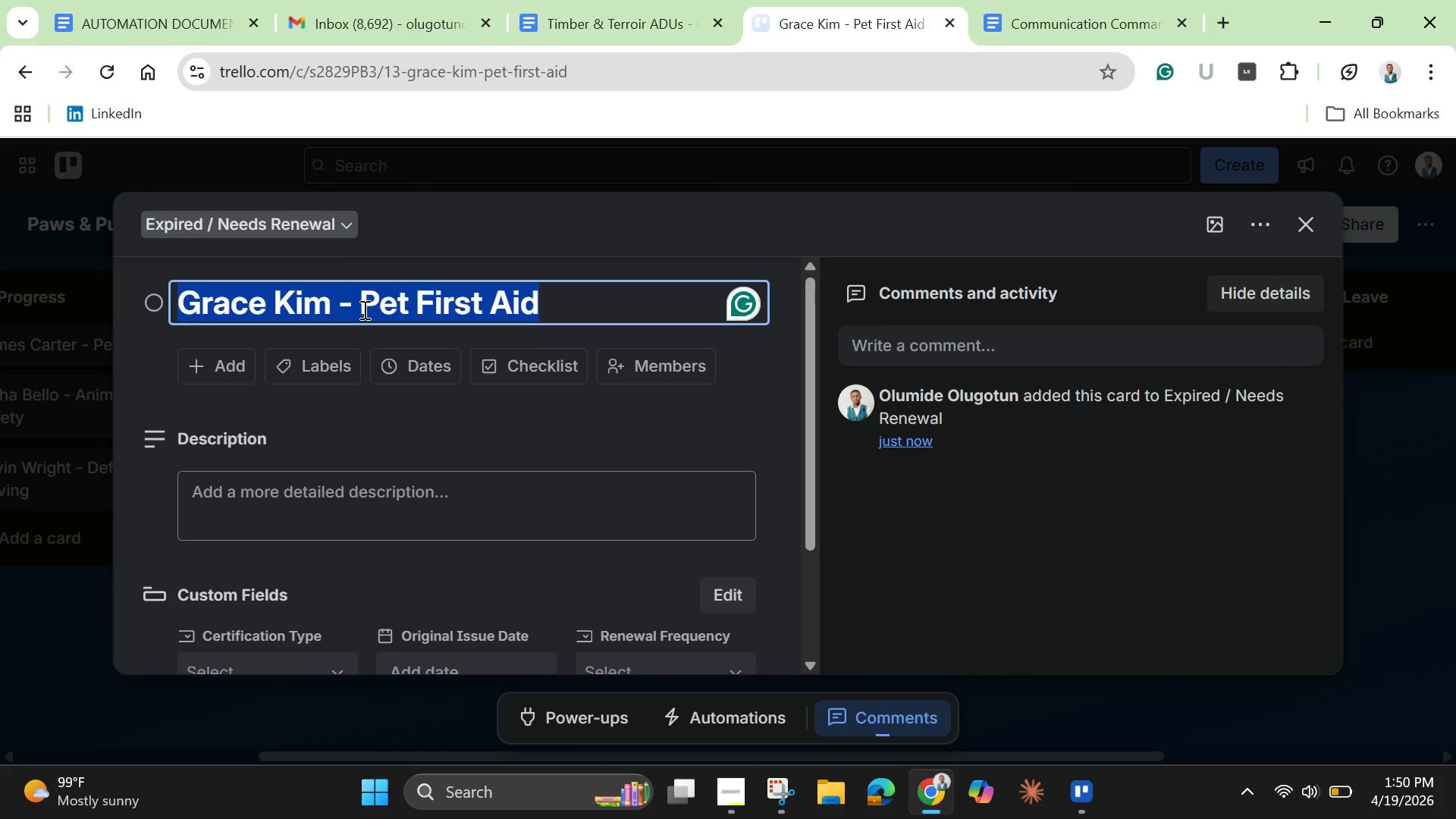 
key(Backspace)
 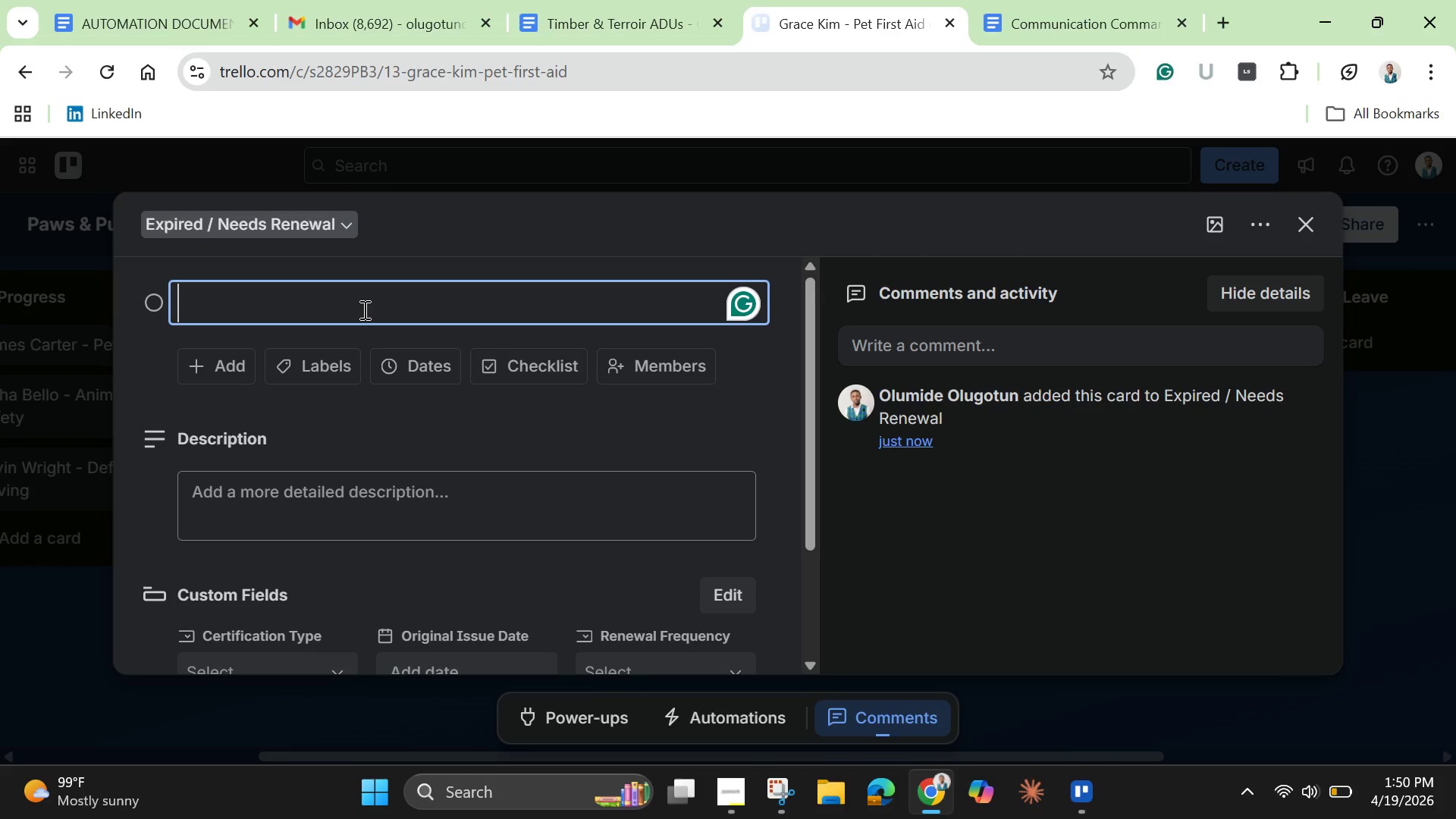 
wait(6.14)
 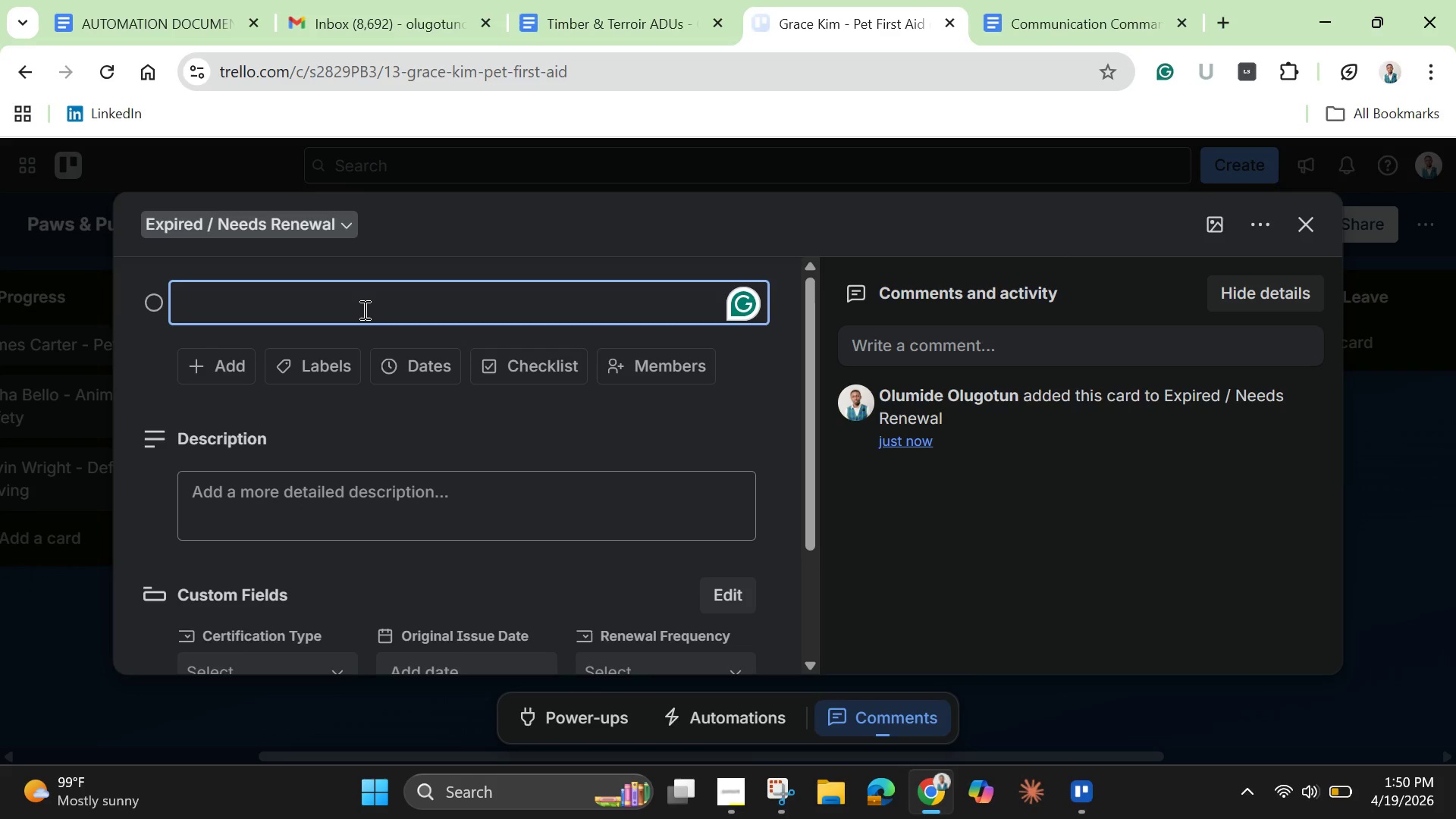 
type(Liam )
 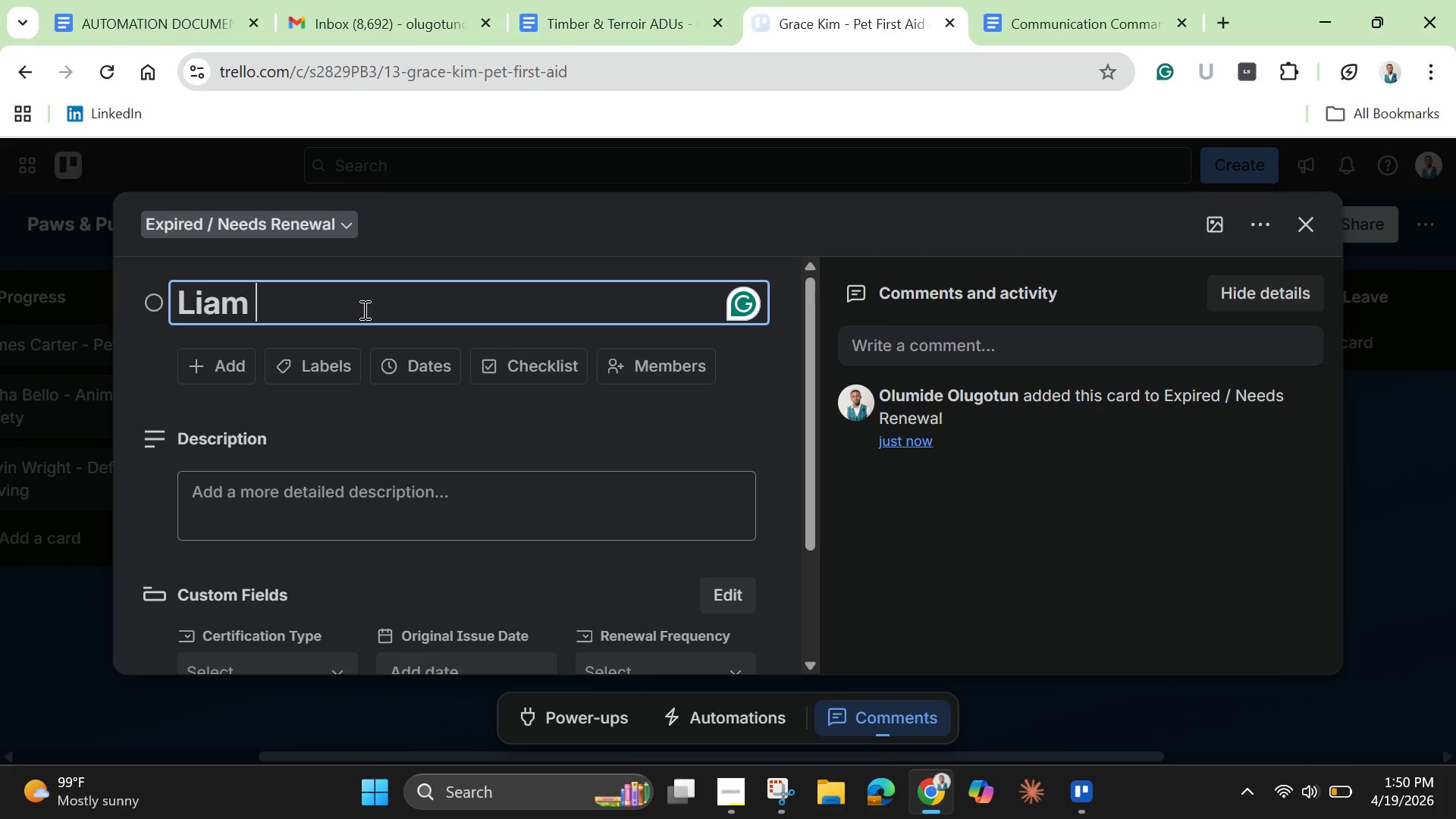 
wait(11.72)
 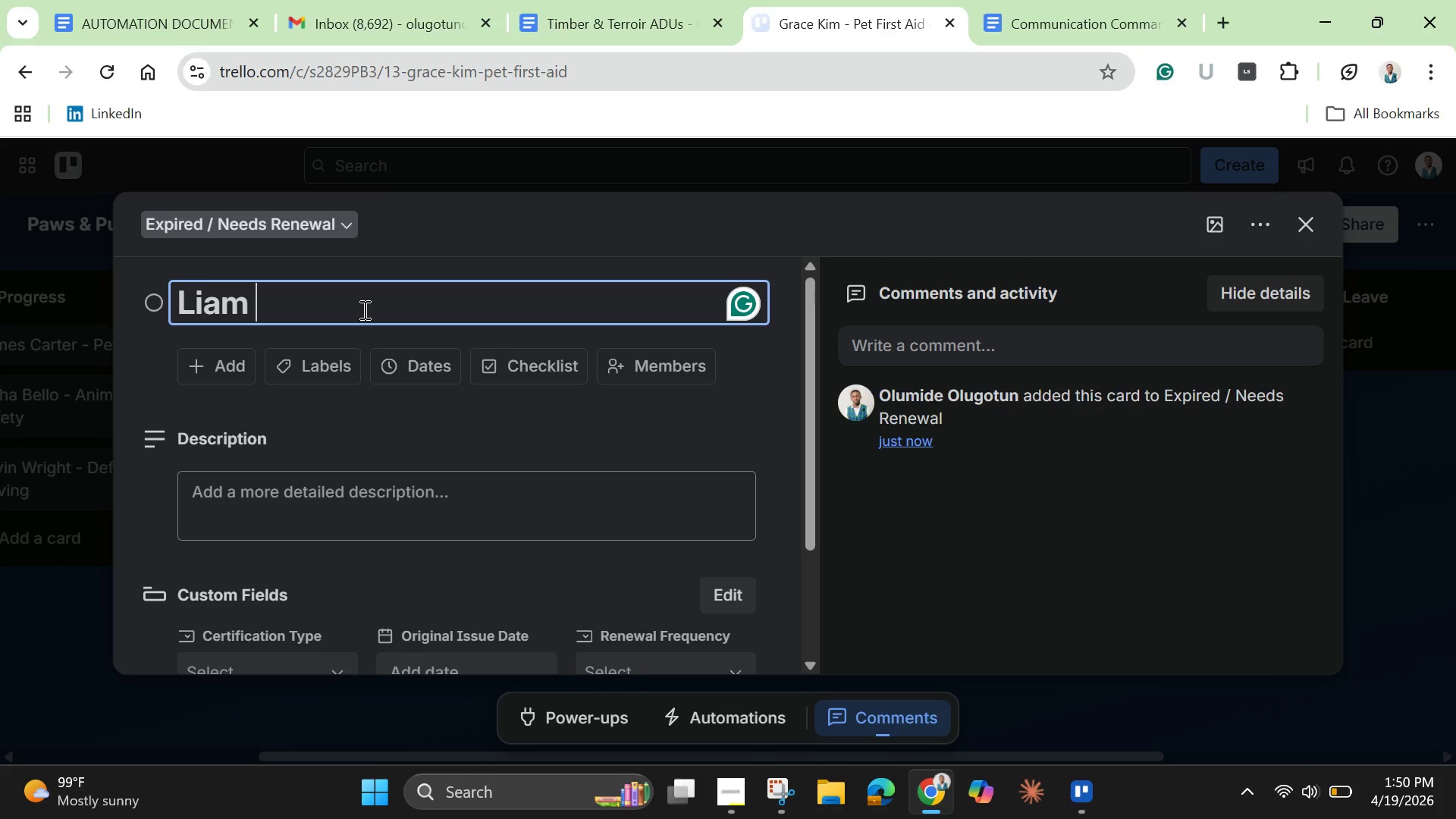 
type(Scott - Defensive Driving)
 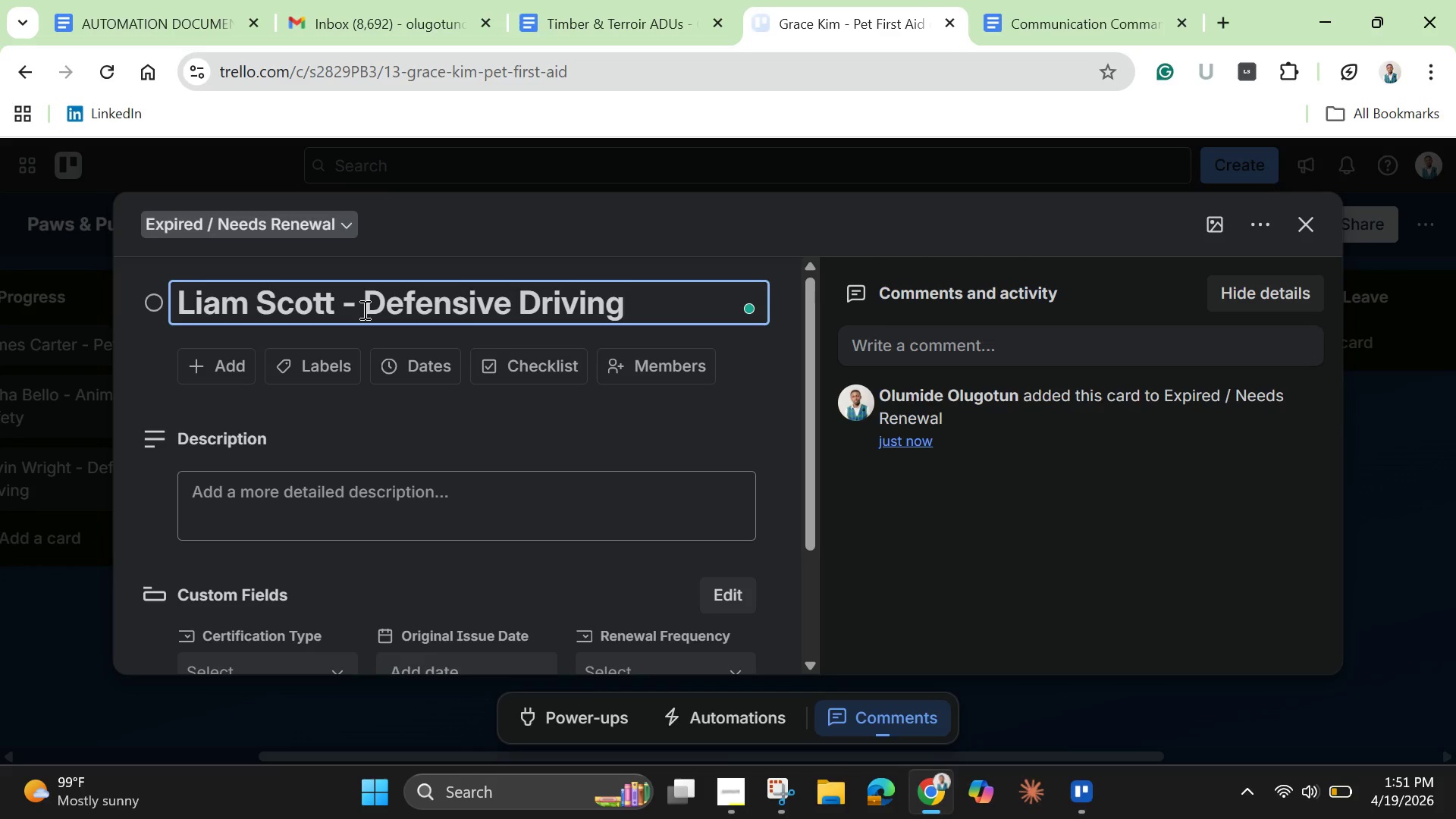 
key(Enter)
 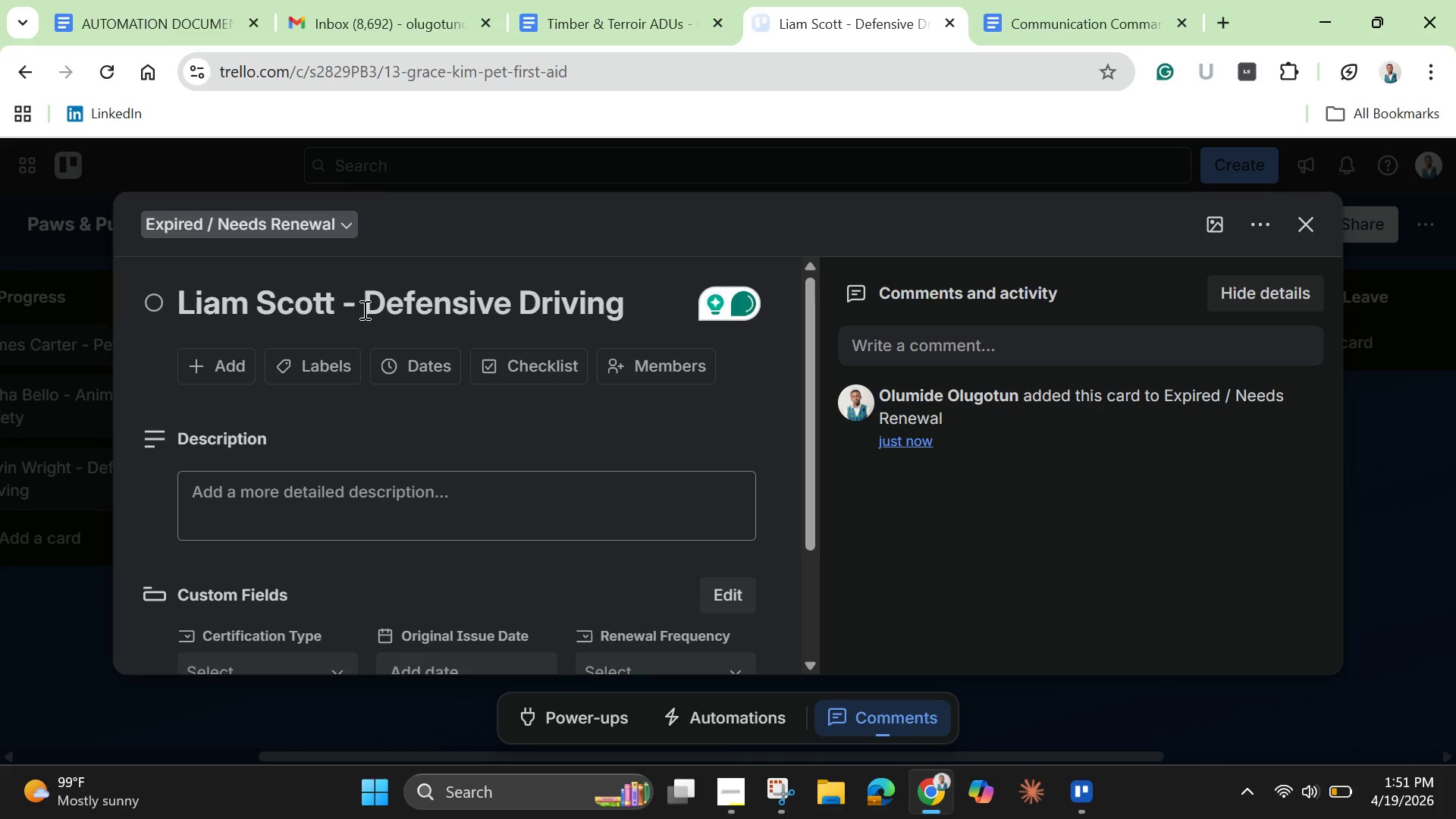 
wait(9.72)
 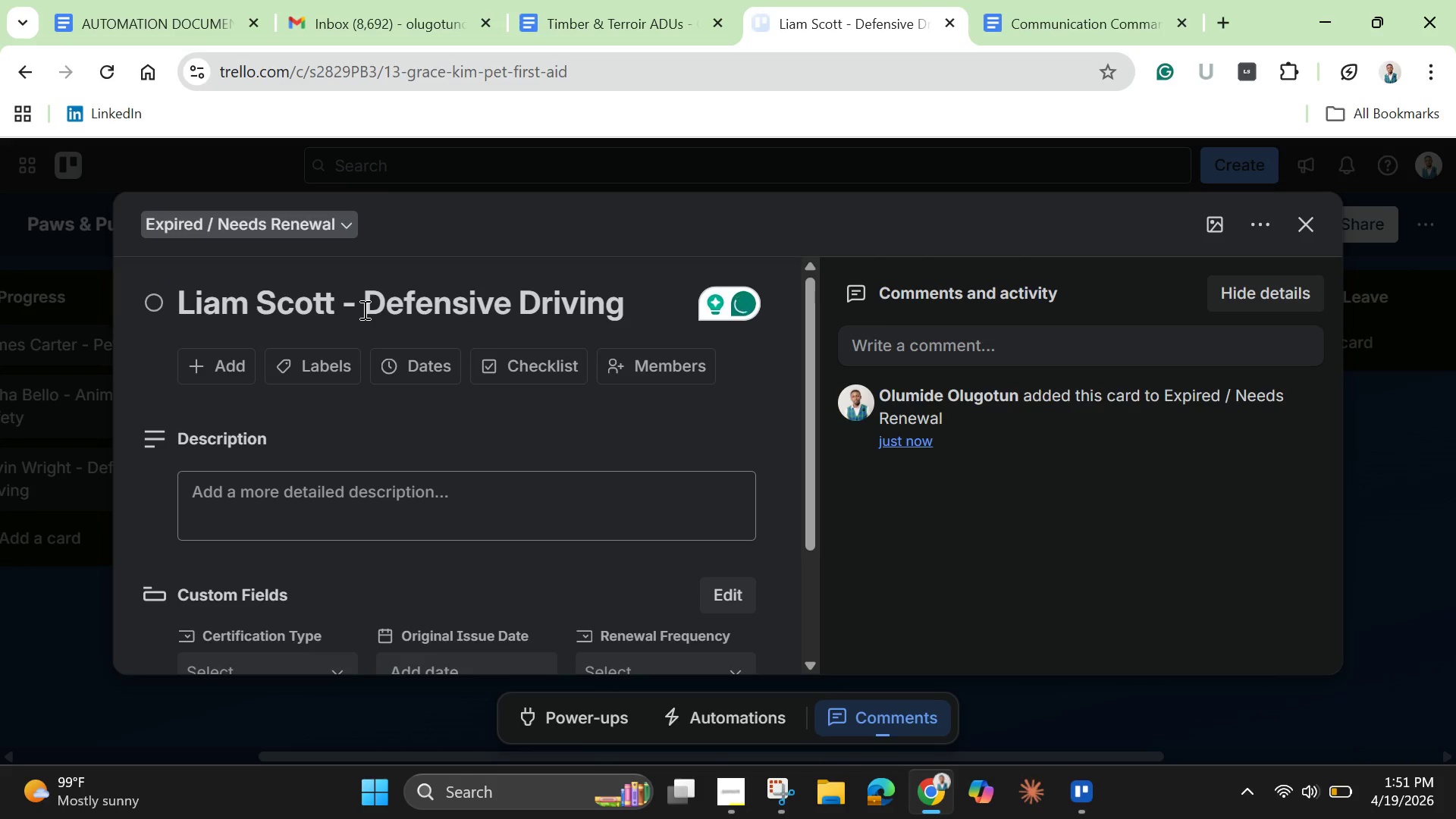 
type(Zainab Yusy)
key(Backspace)
type(uf - Pet First )
 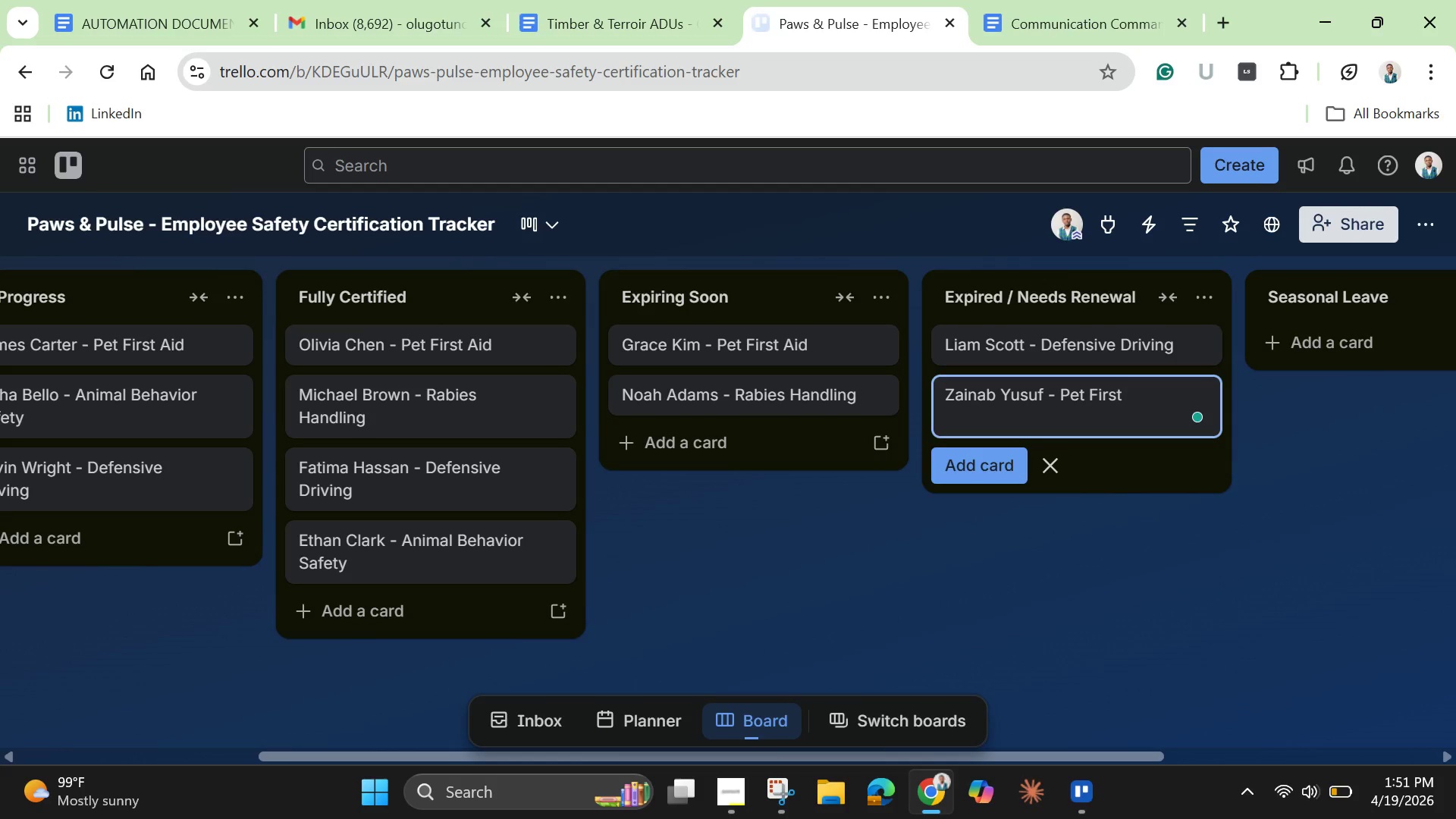 
type(Aid)
 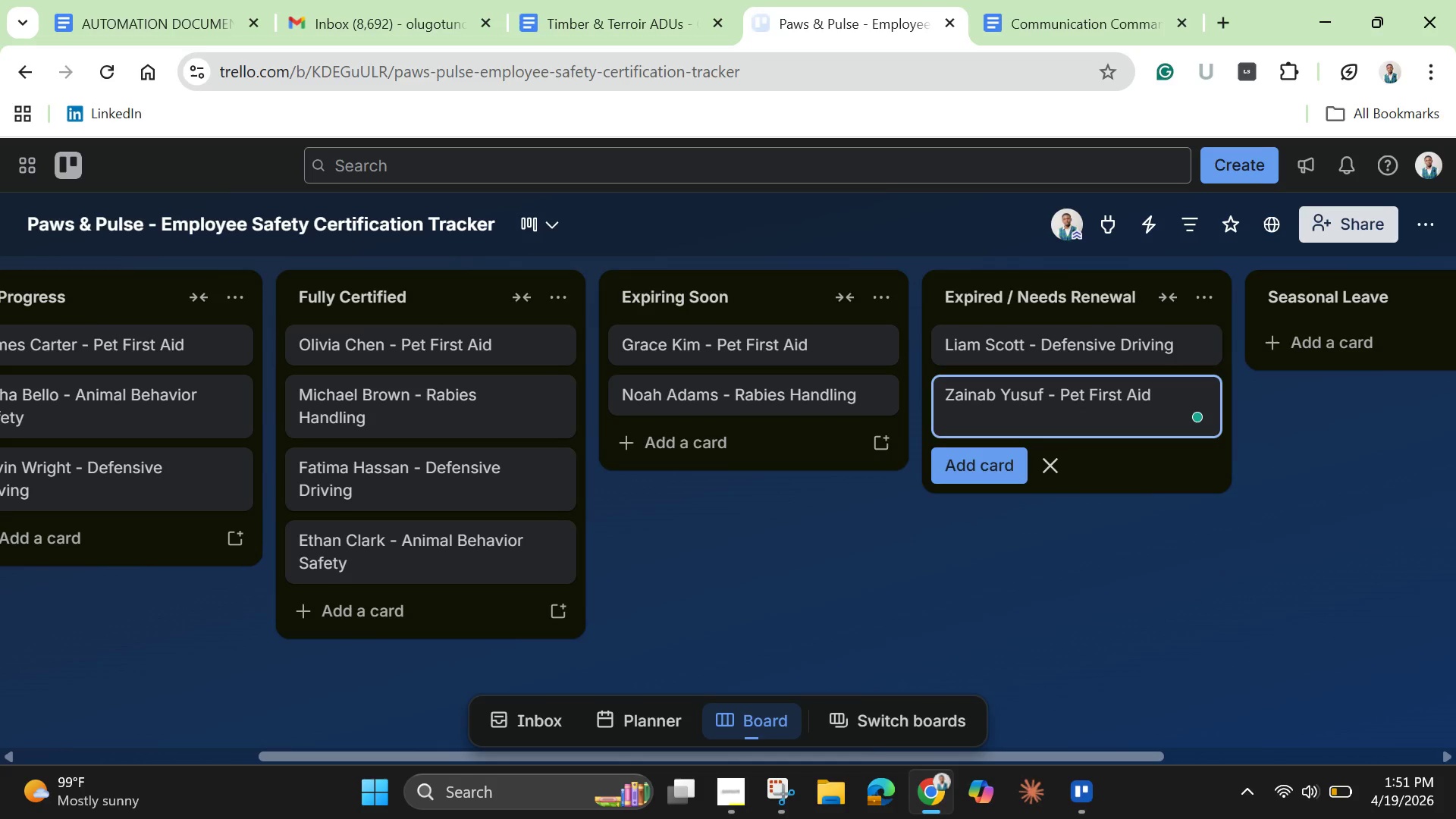 
key(Enter)
 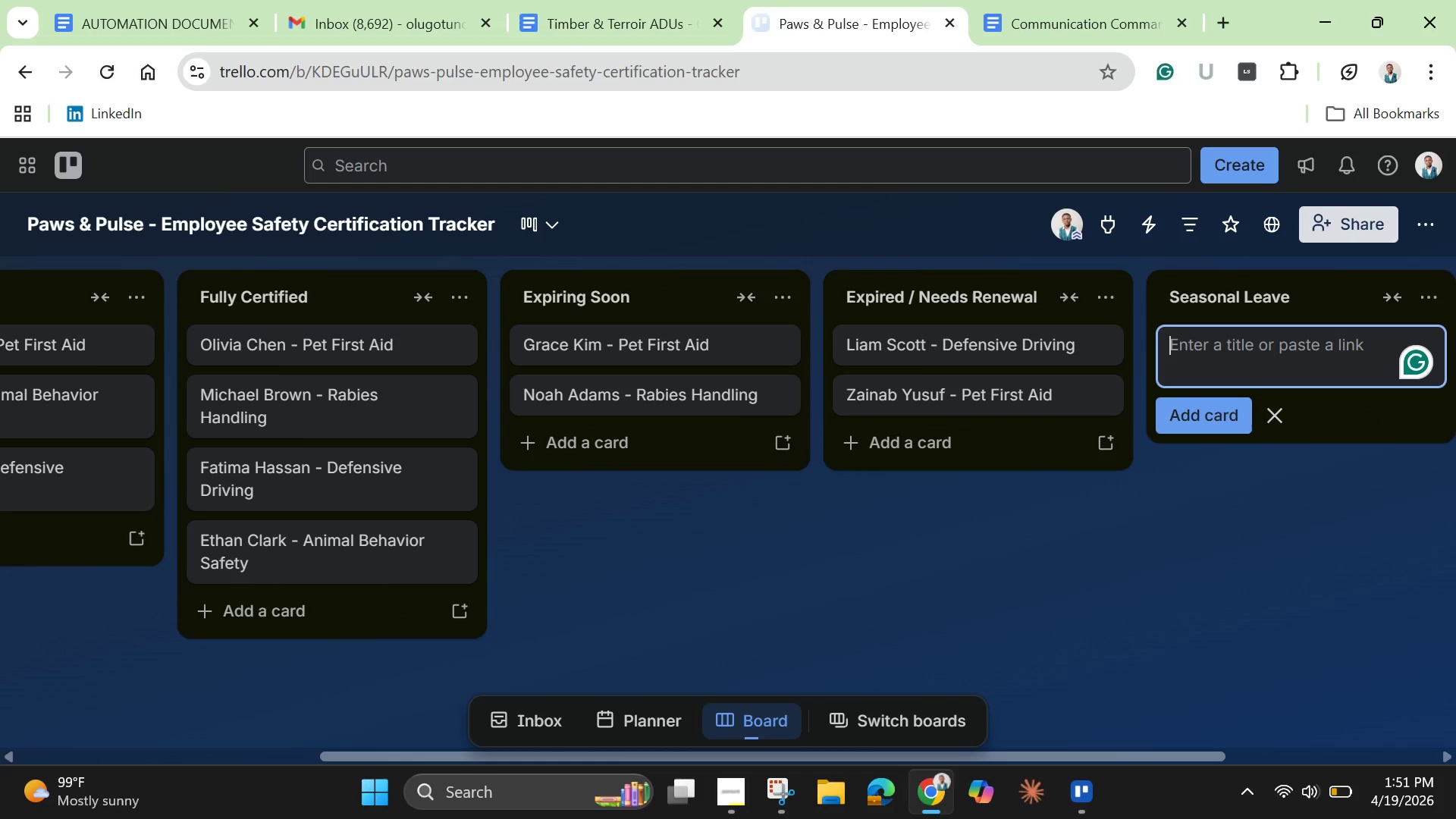 
wait(7.61)
 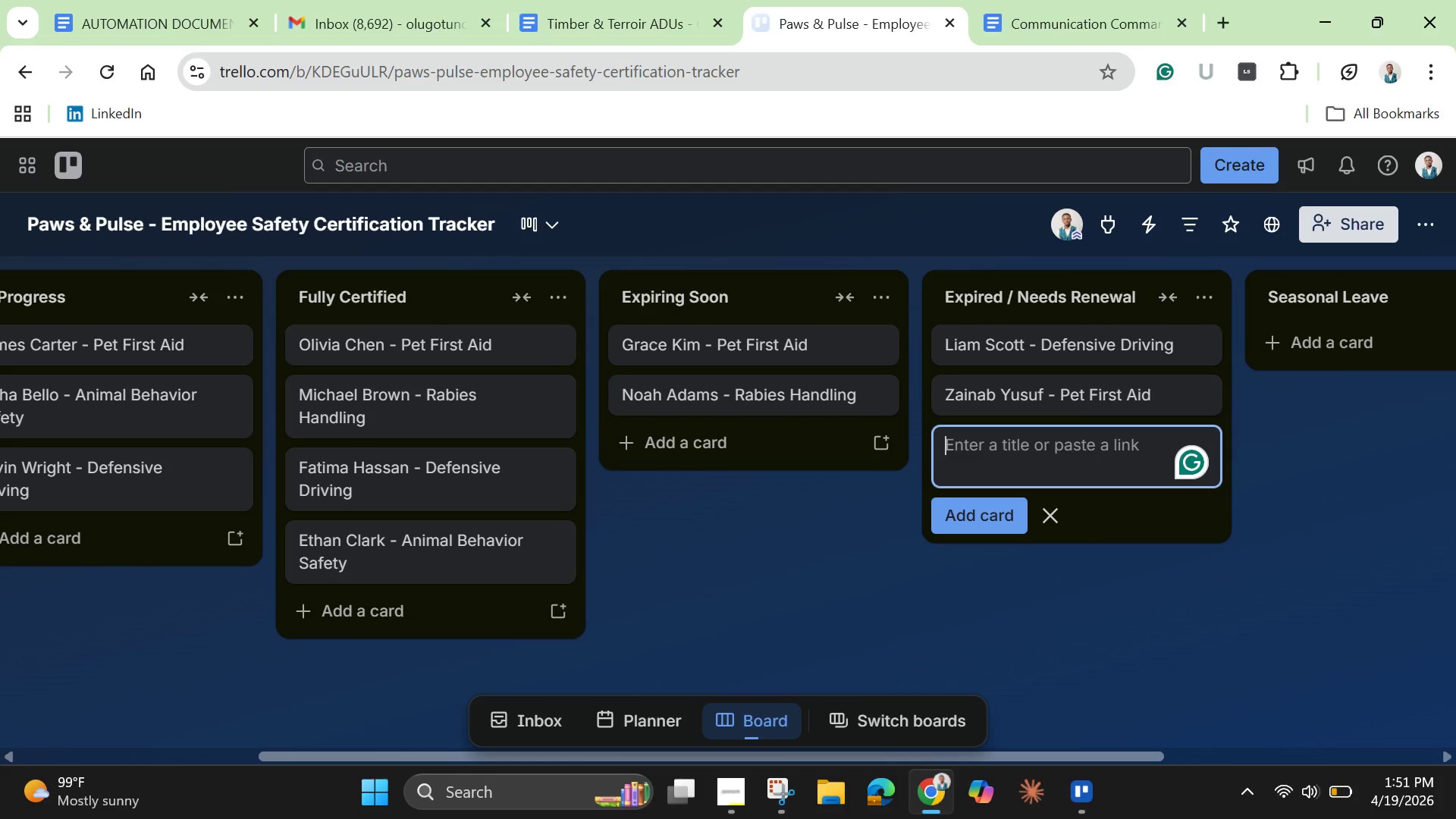 
type(Chloe Martin - Rabies Handling)
 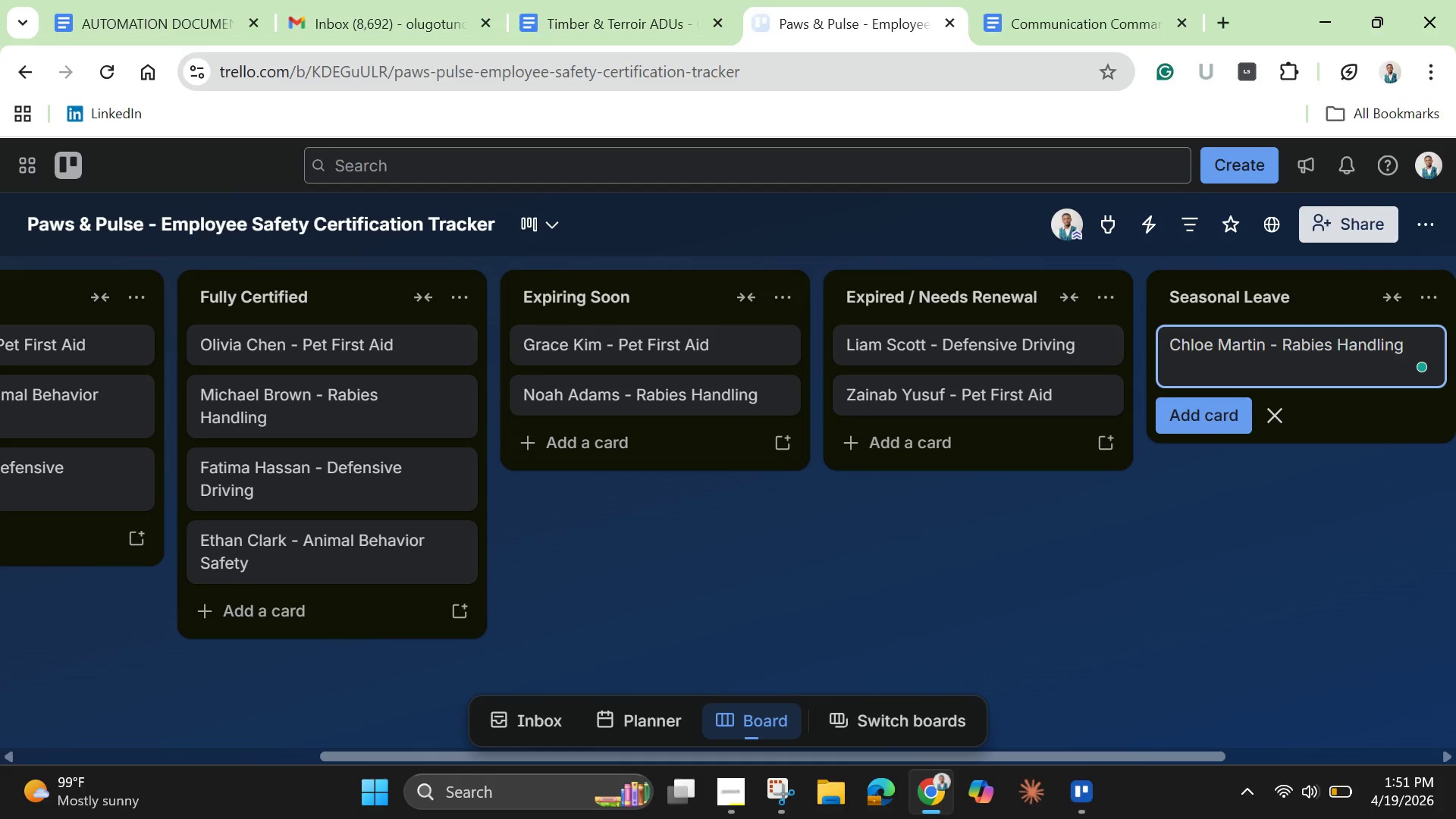 
wait(18.81)
 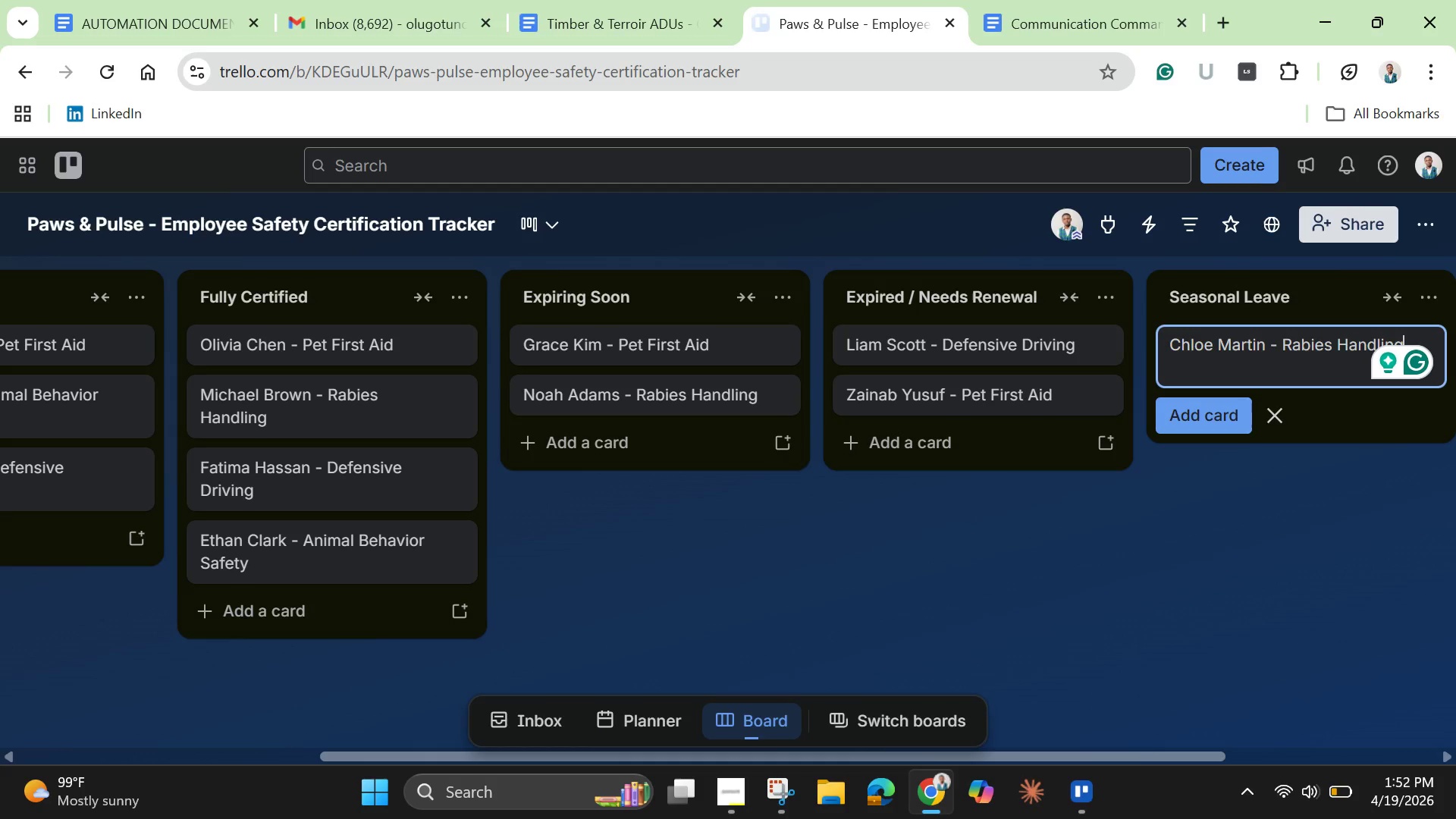 
key(Enter)
 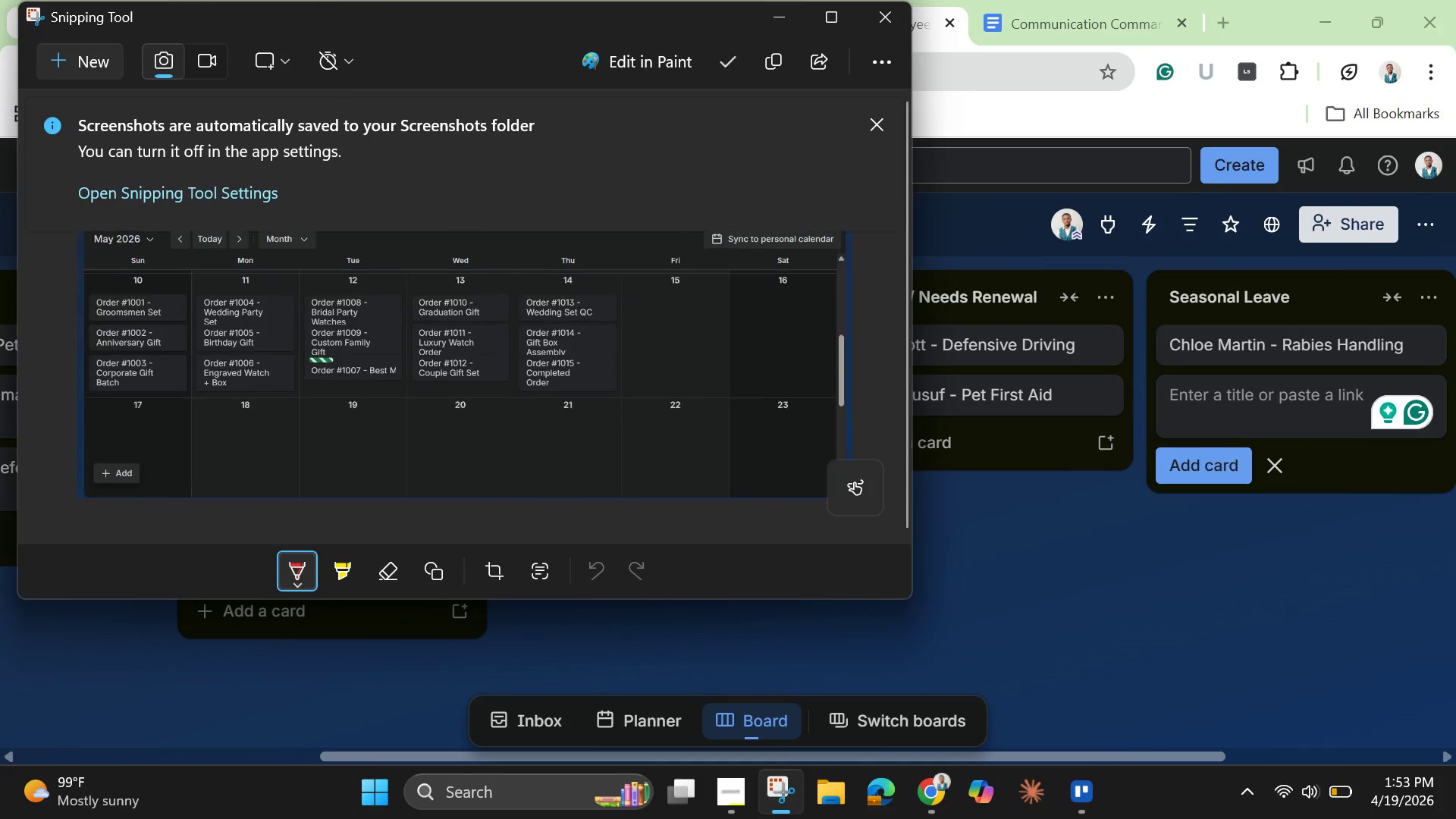 
wait(55.69)
 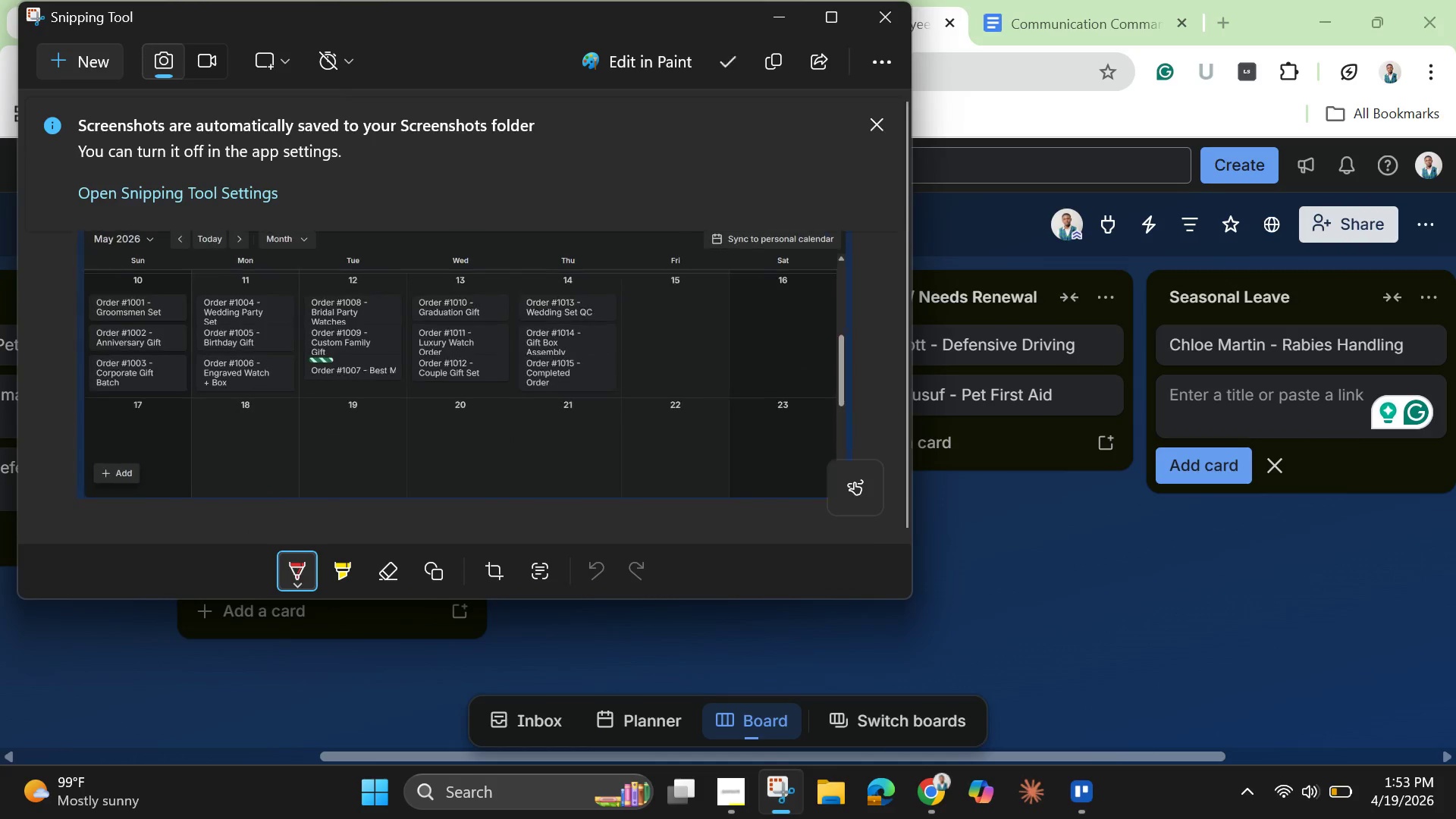 
left_click([1097, 15])